 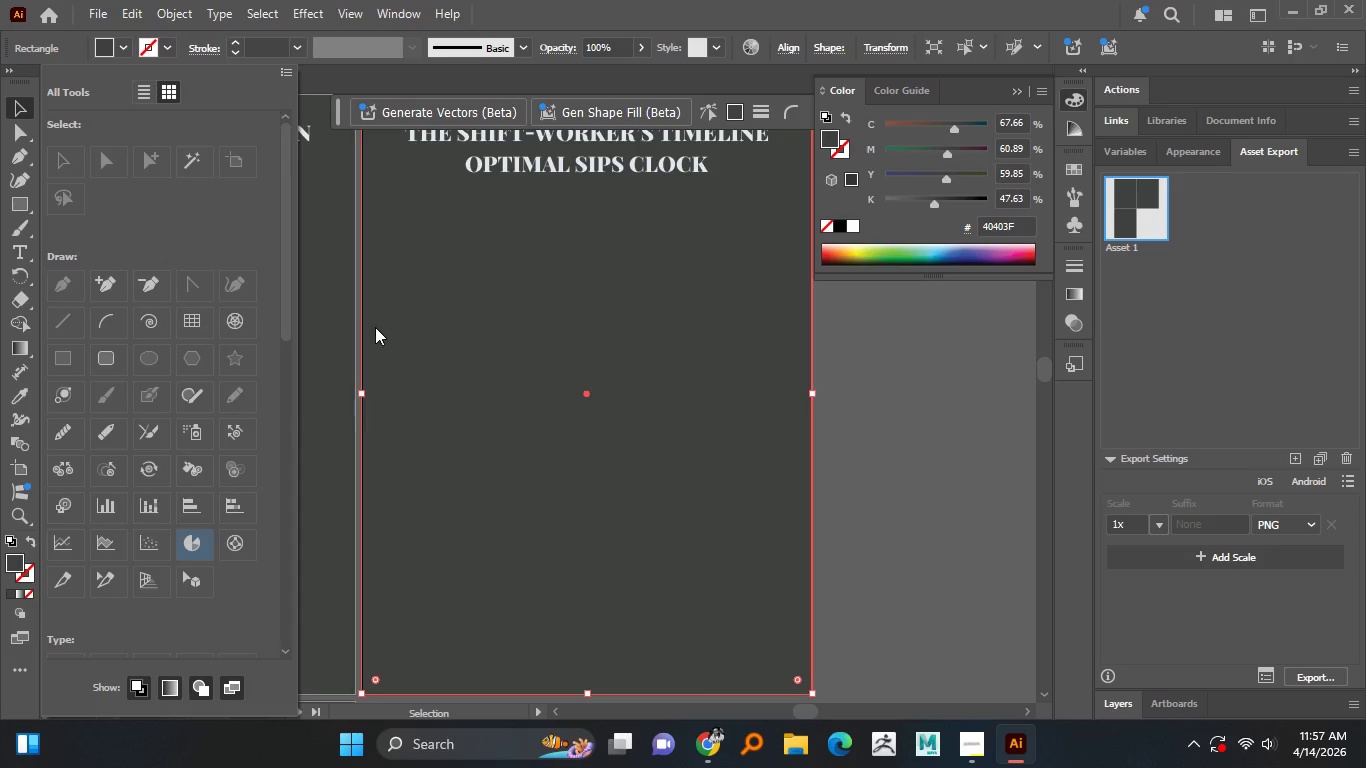 
left_click_drag(start_coordinate=[427, 293], to_coordinate=[471, 376])
 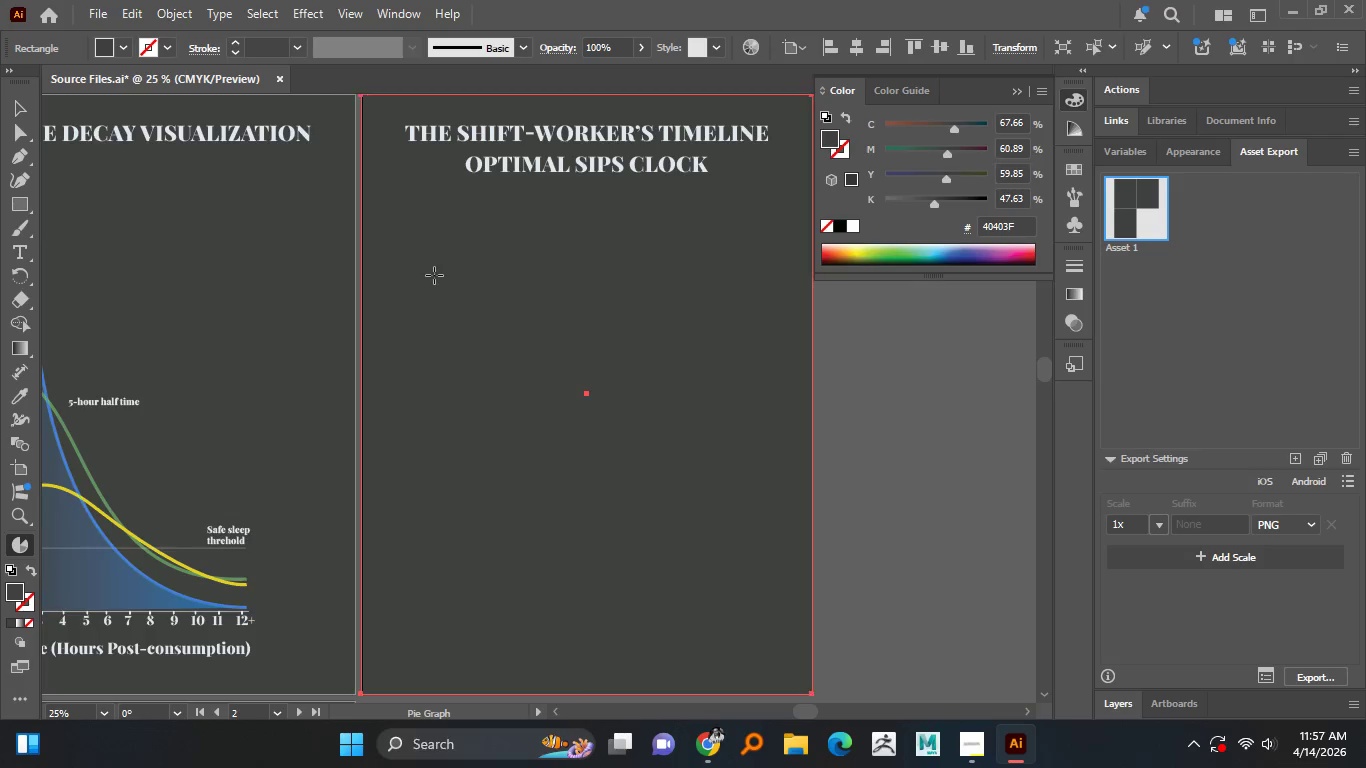 
hold_key(key=ShiftLeft, duration=0.53)
 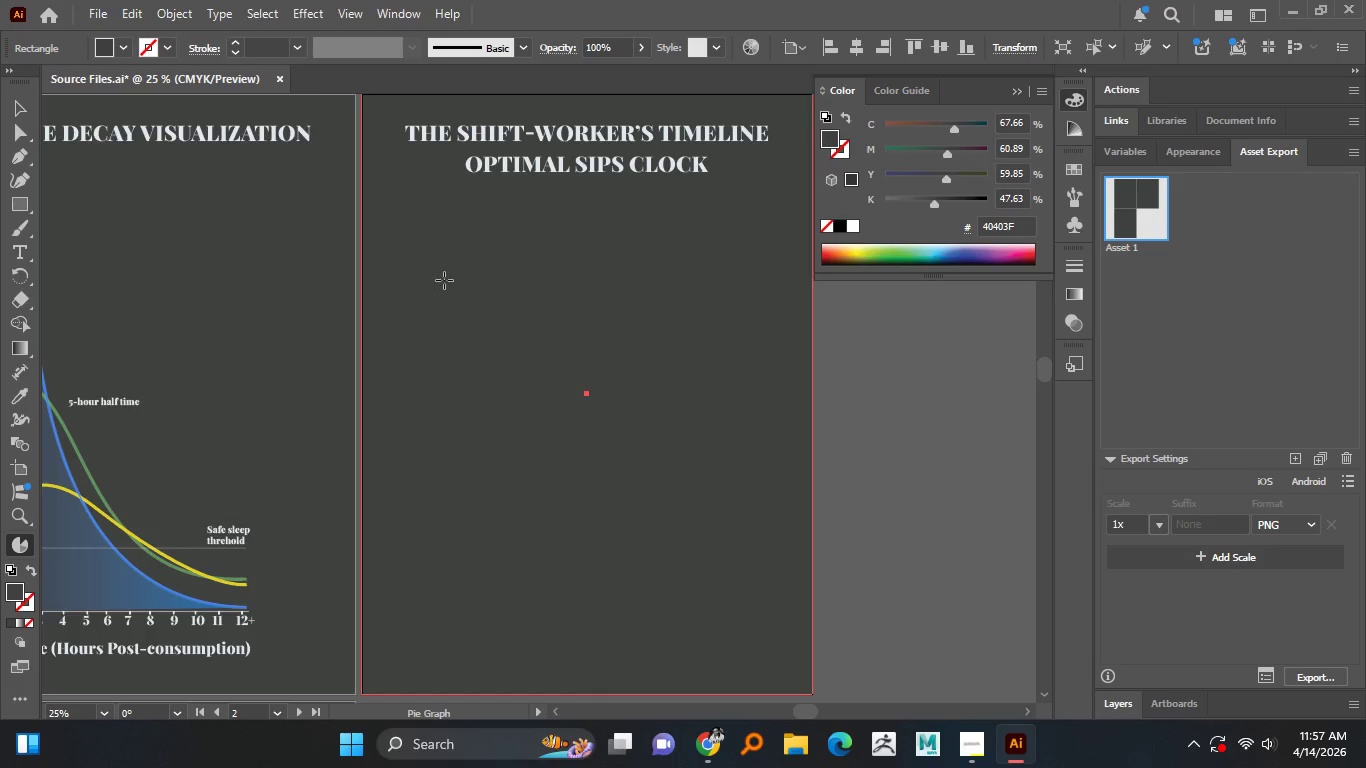 
hold_key(key=ShiftLeft, duration=1.51)
left_click_drag(start_coordinate=[434, 275], to_coordinate=[581, 561])
 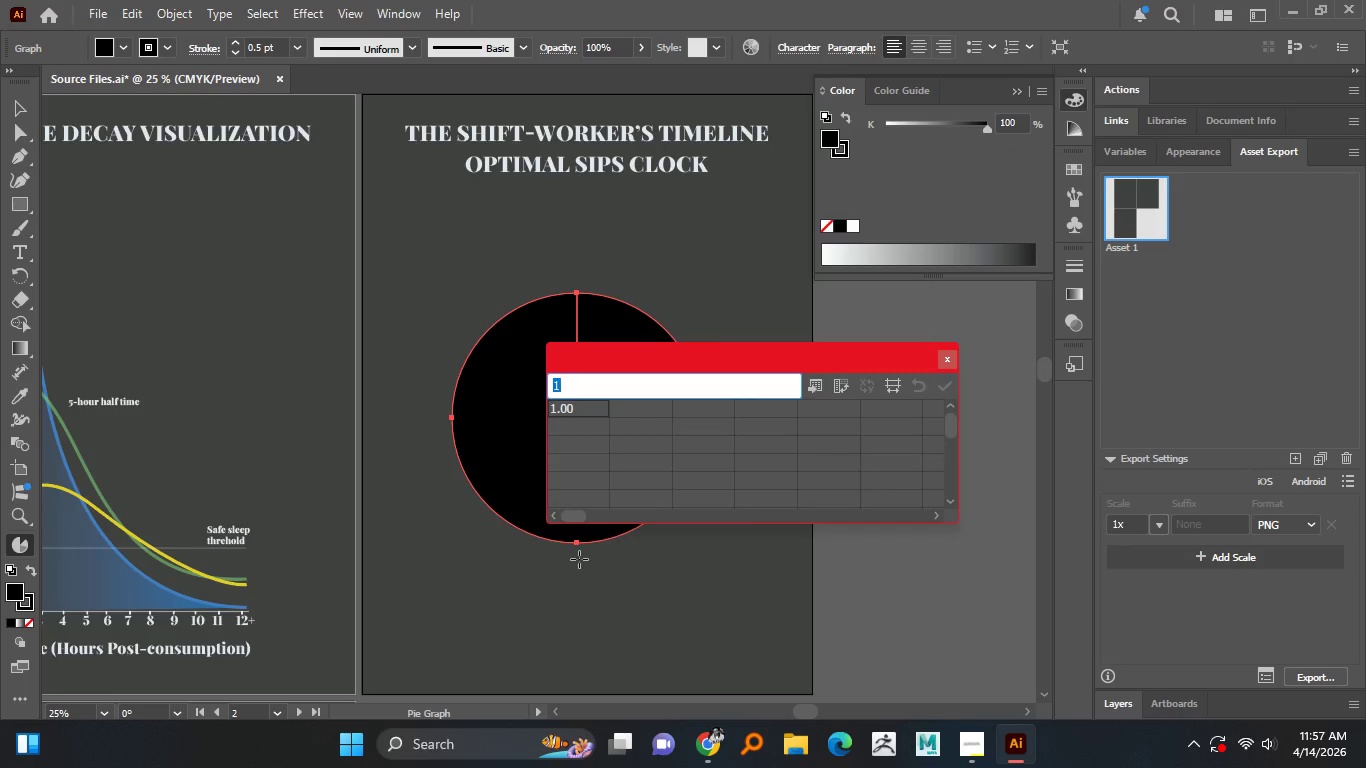 
hold_key(key=ShiftLeft, duration=1.5)
 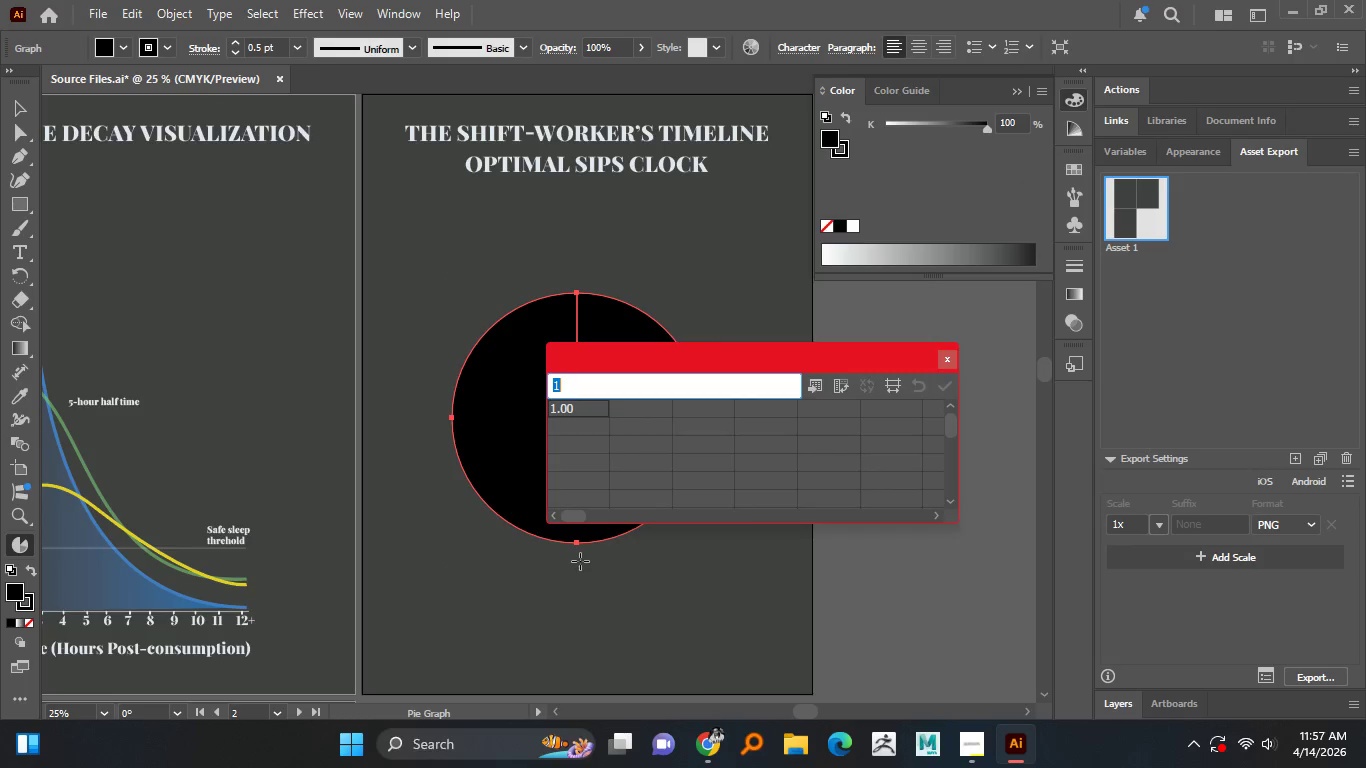 
hold_key(key=ShiftLeft, duration=0.77)
 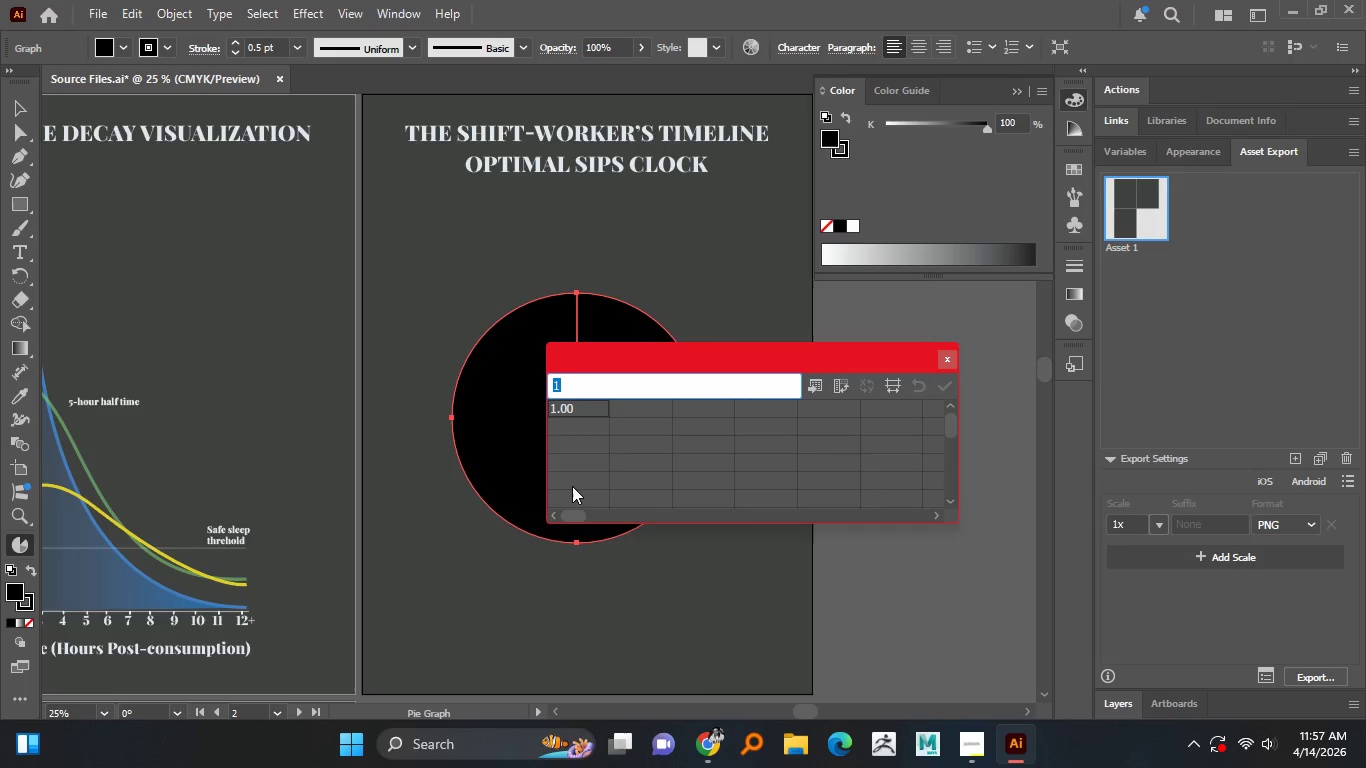 
key(Numpad1)
 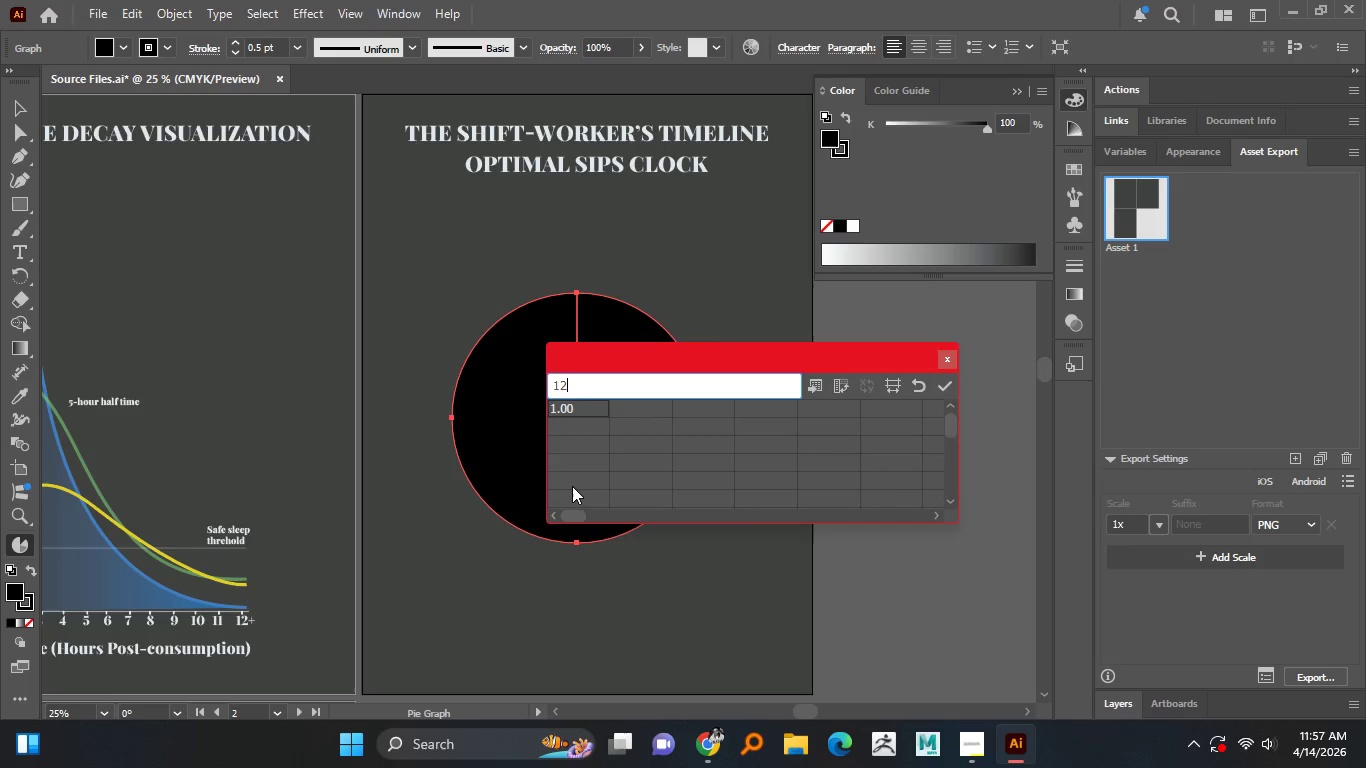 
key(Numpad2)
 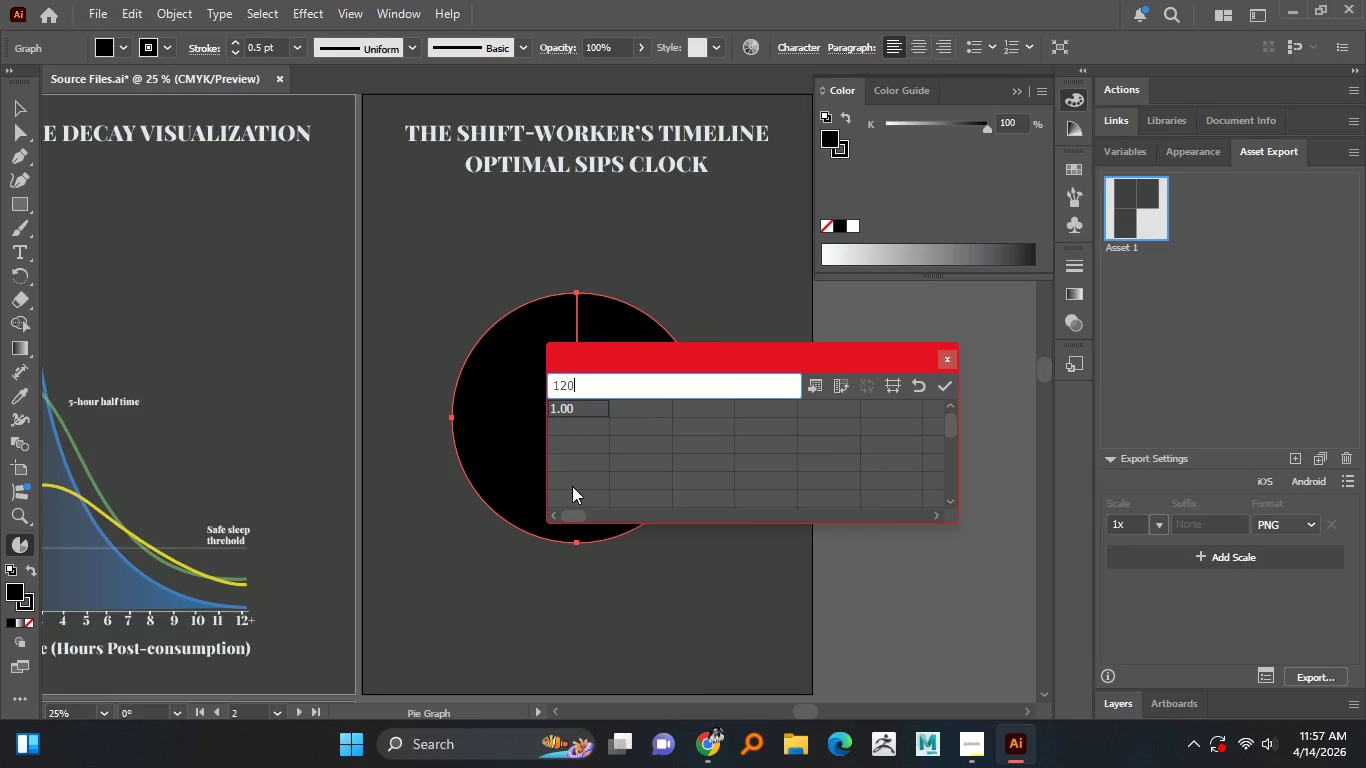 
key(Numpad0)
 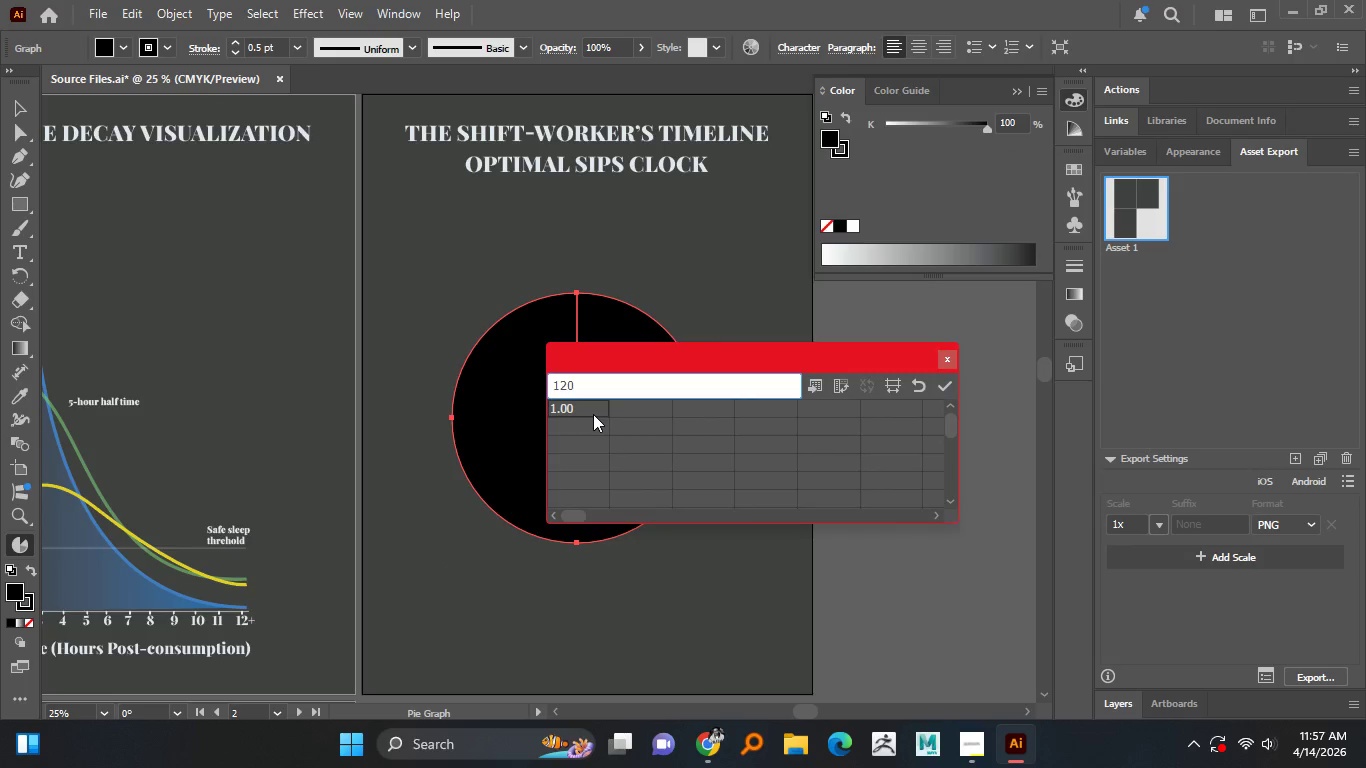 
left_click([593, 414])
 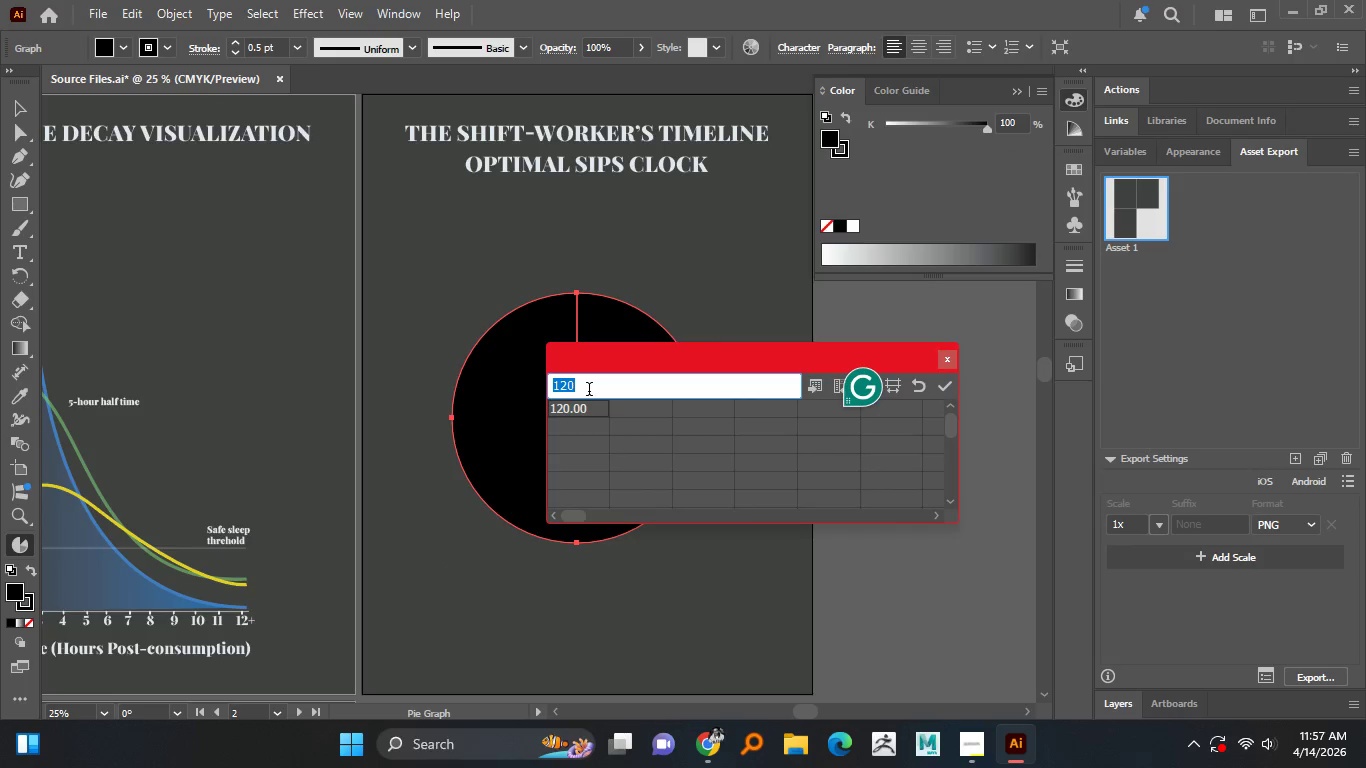 
left_click([591, 387])
 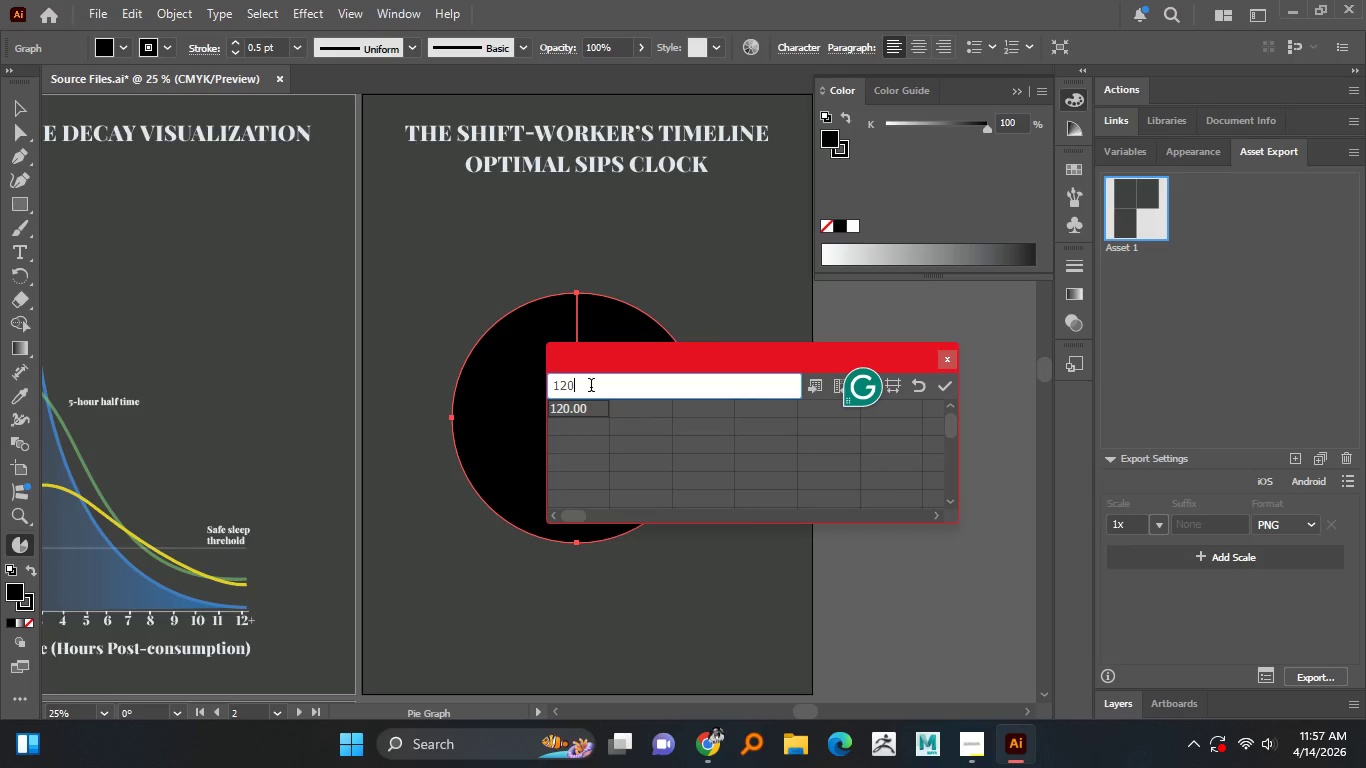 
left_click_drag(start_coordinate=[591, 387], to_coordinate=[554, 391])
 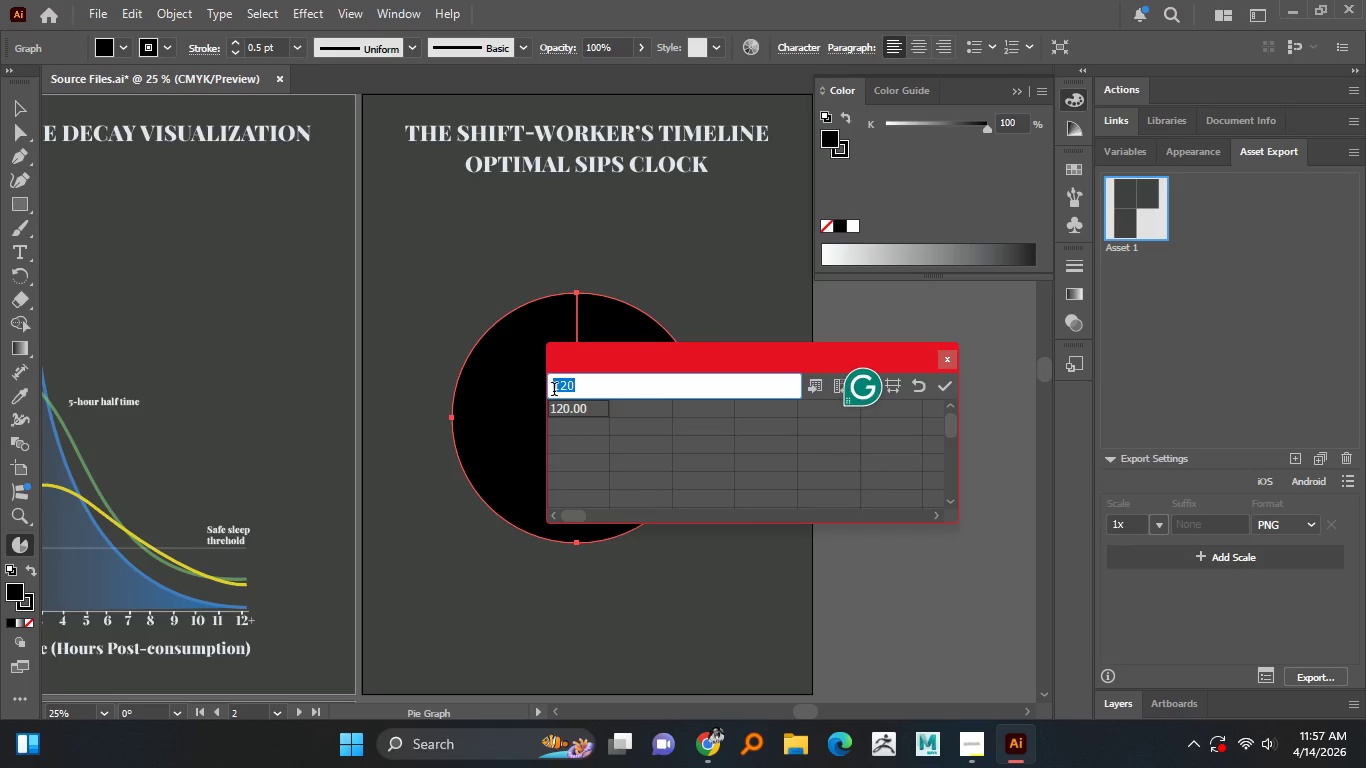 
key(Numpad1)
 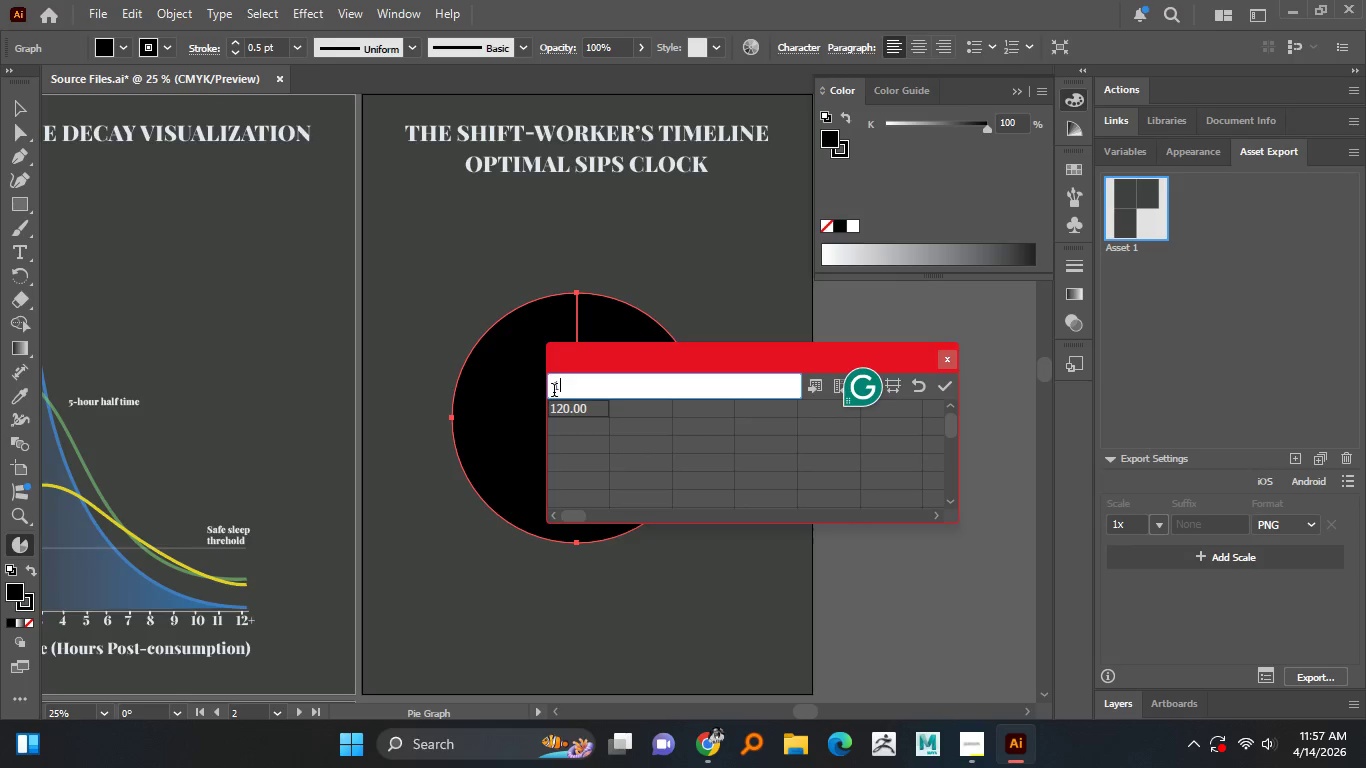 
key(Numpad2)
 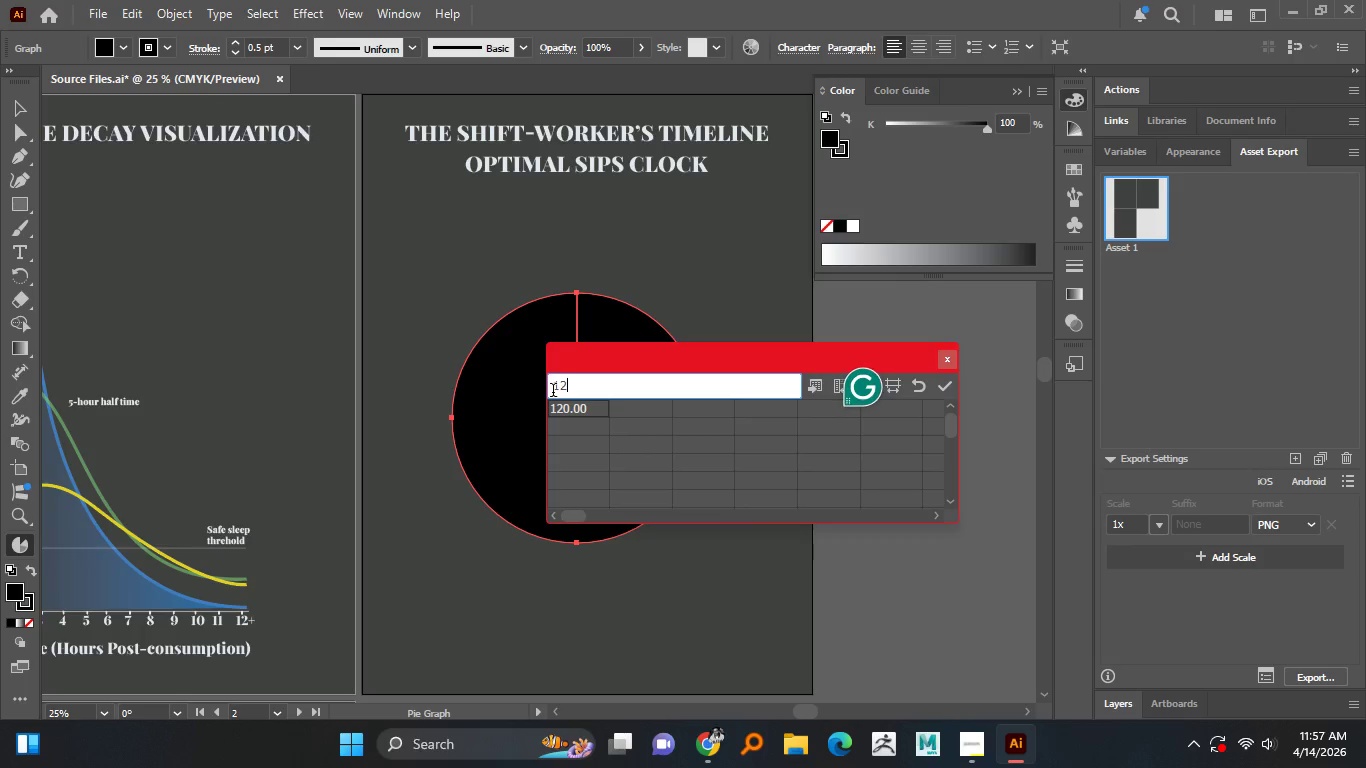 
key(Numpad0)
 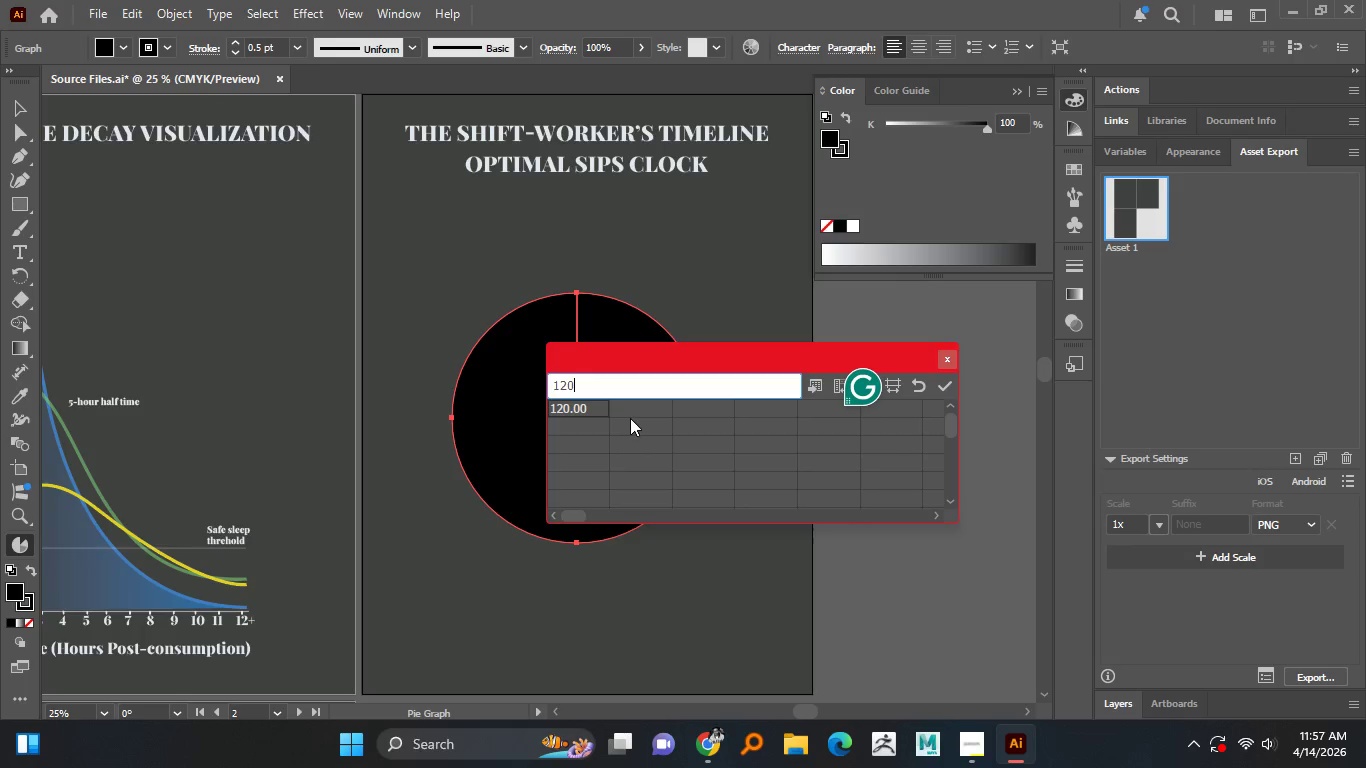 
left_click([633, 415])
 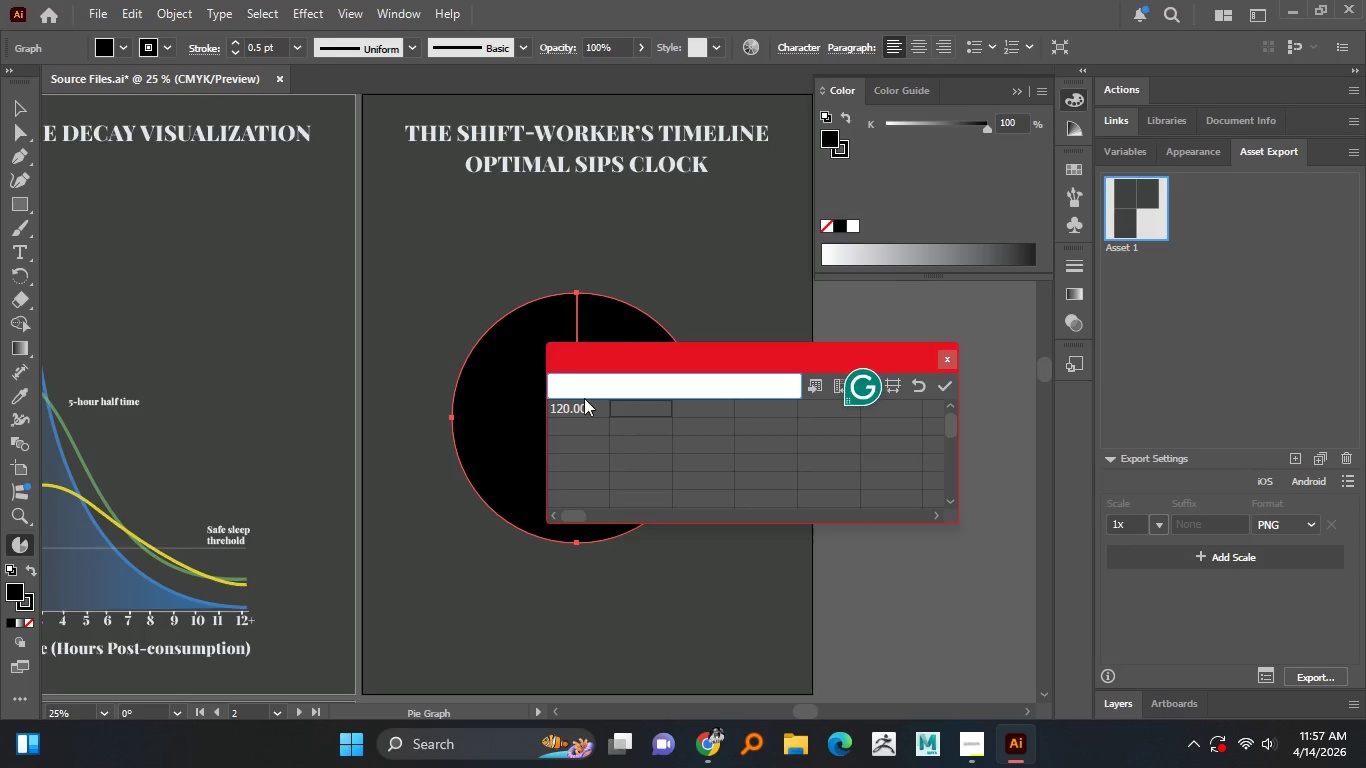 
left_click([570, 385])
 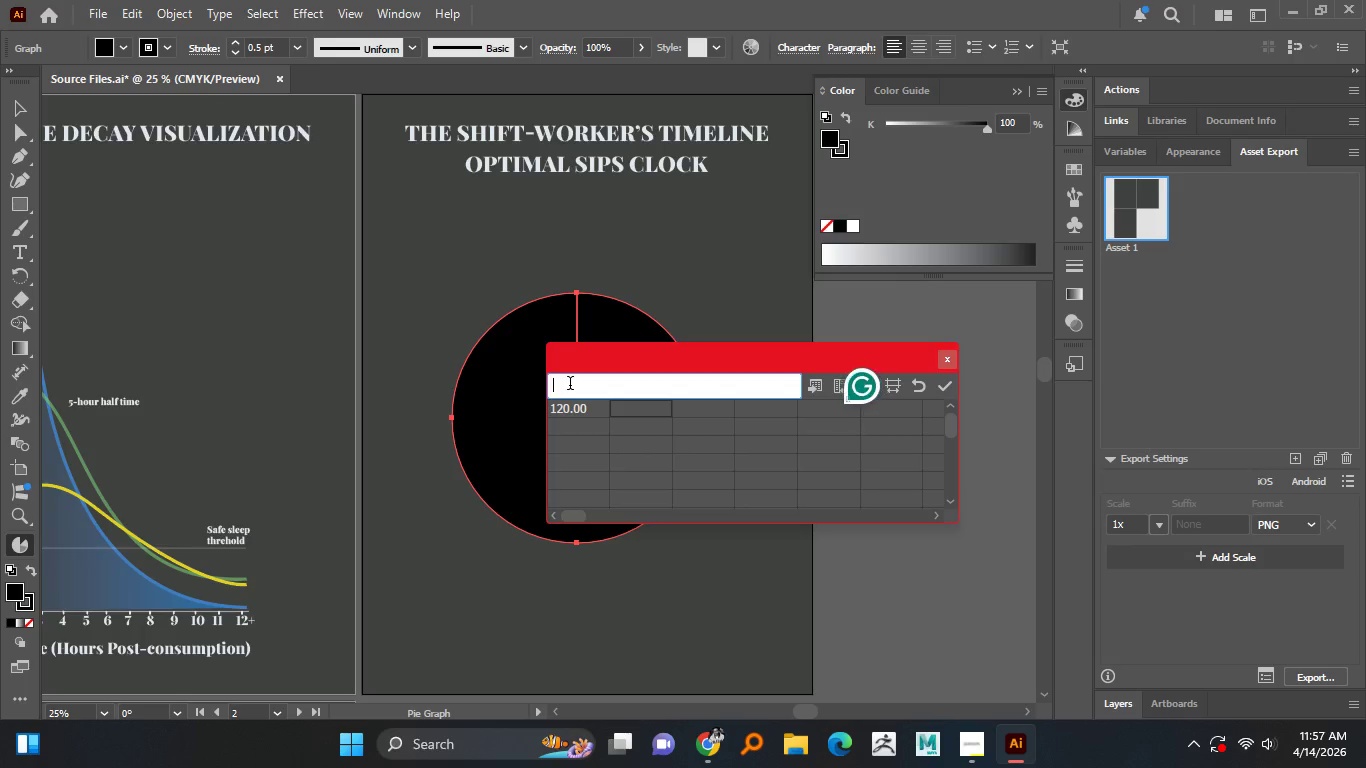 
hold_key(key=Numpad1, duration=0.38)
 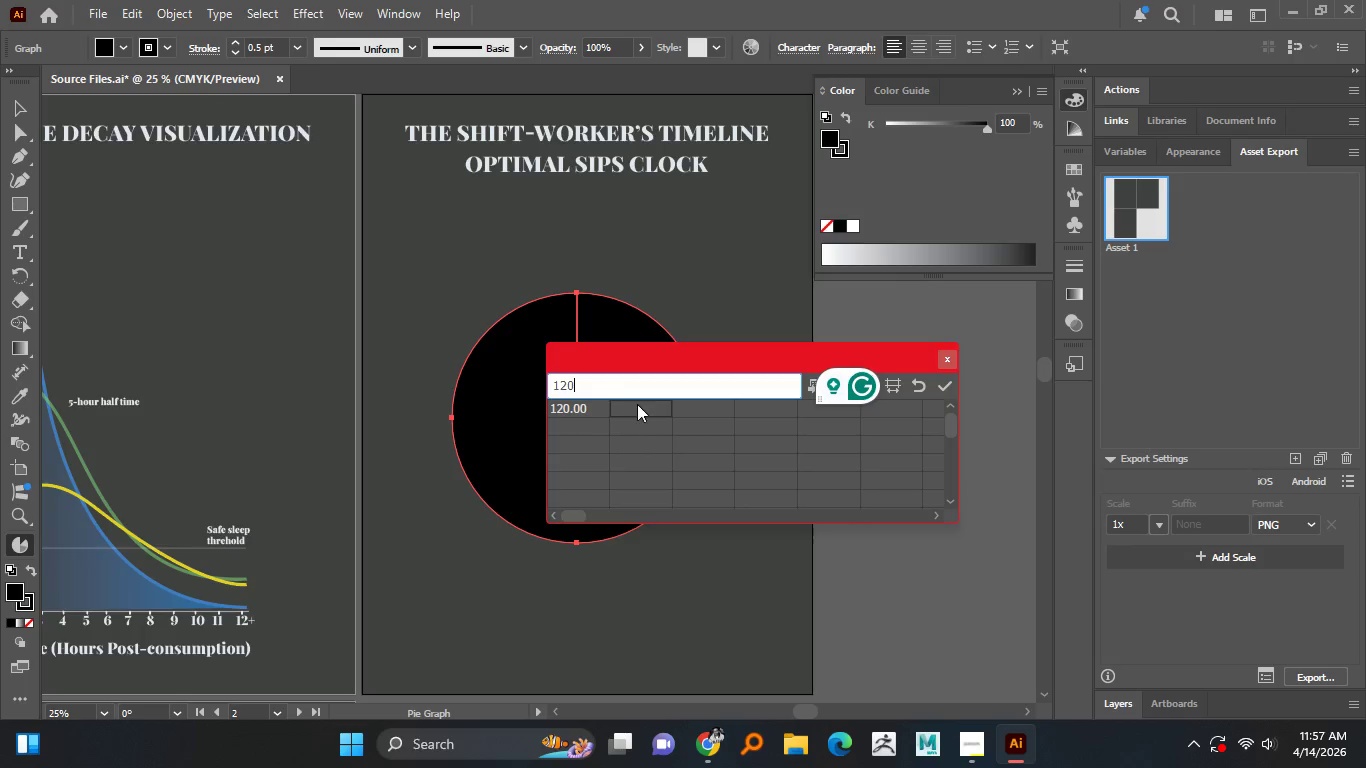 
key(Numpad2)
 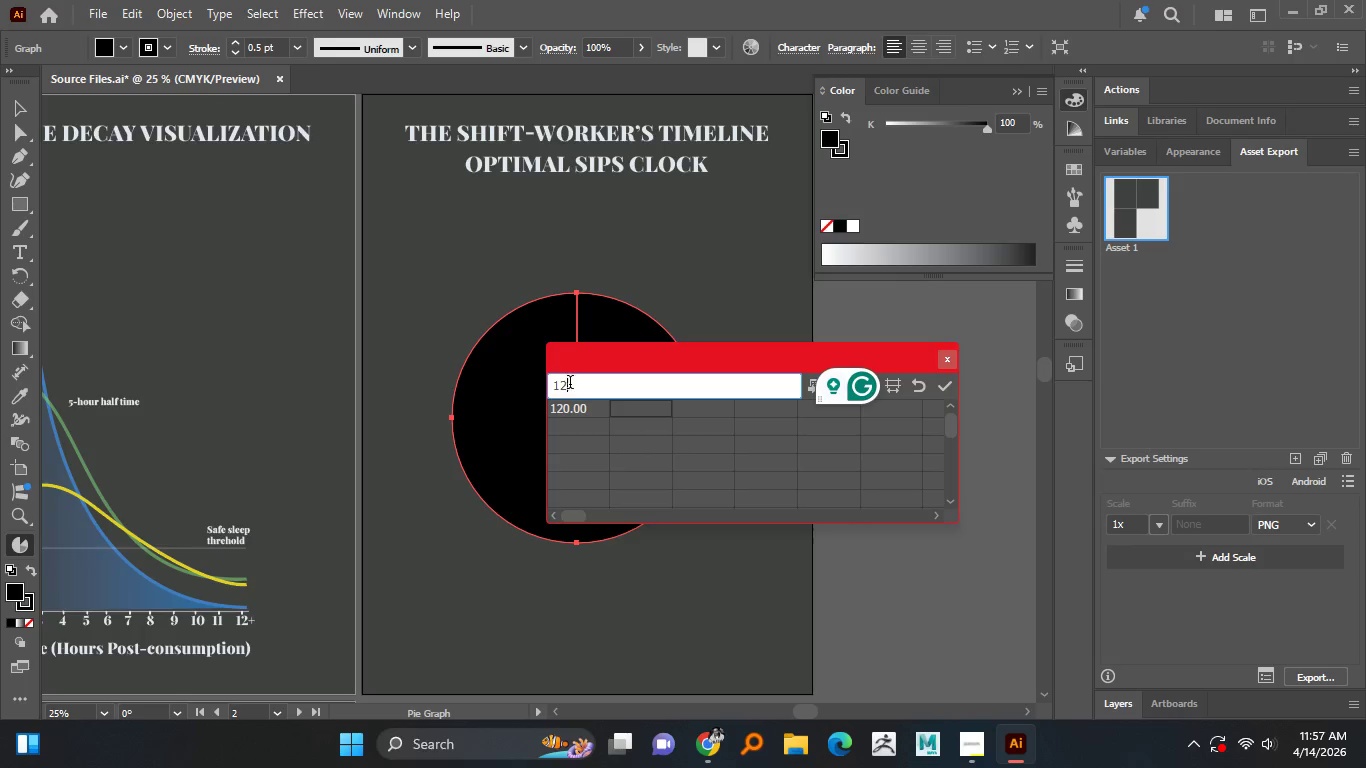 
key(Numpad0)
 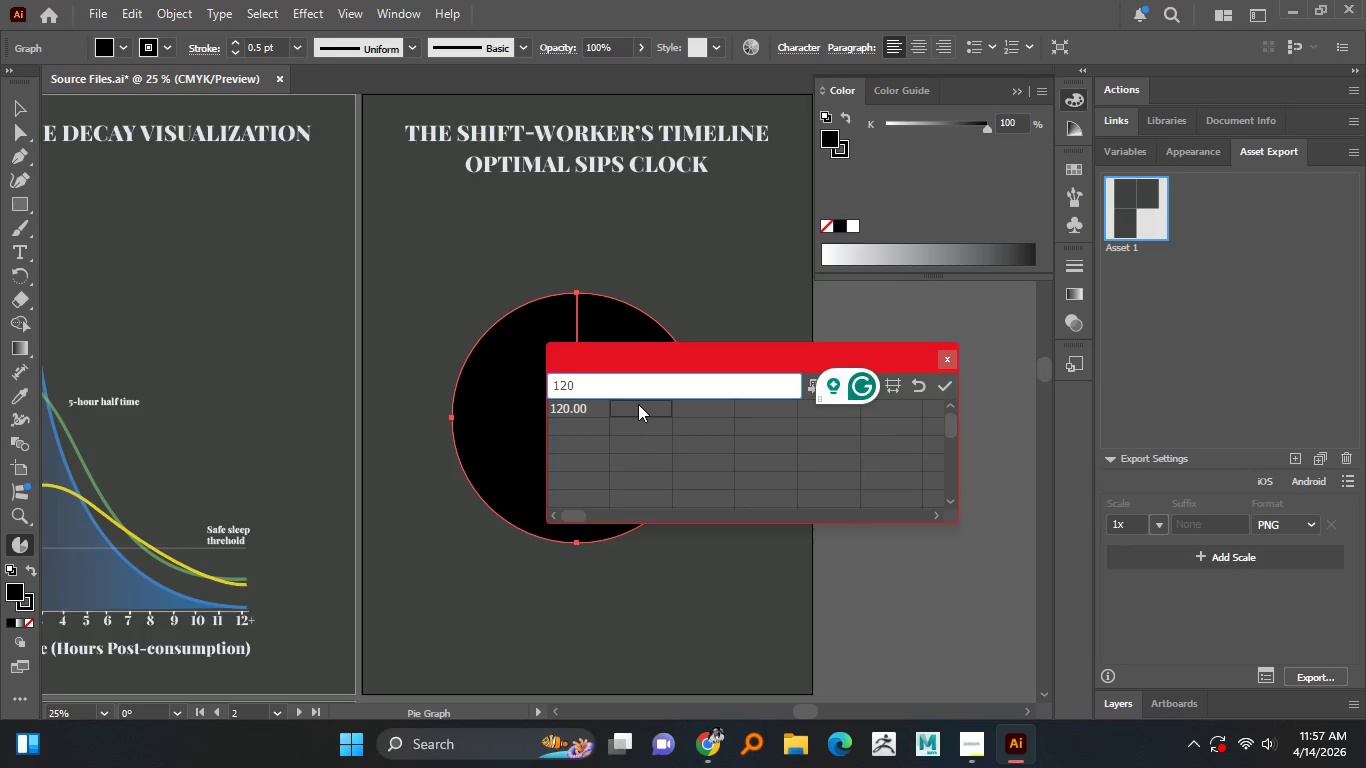 
left_click([636, 406])
 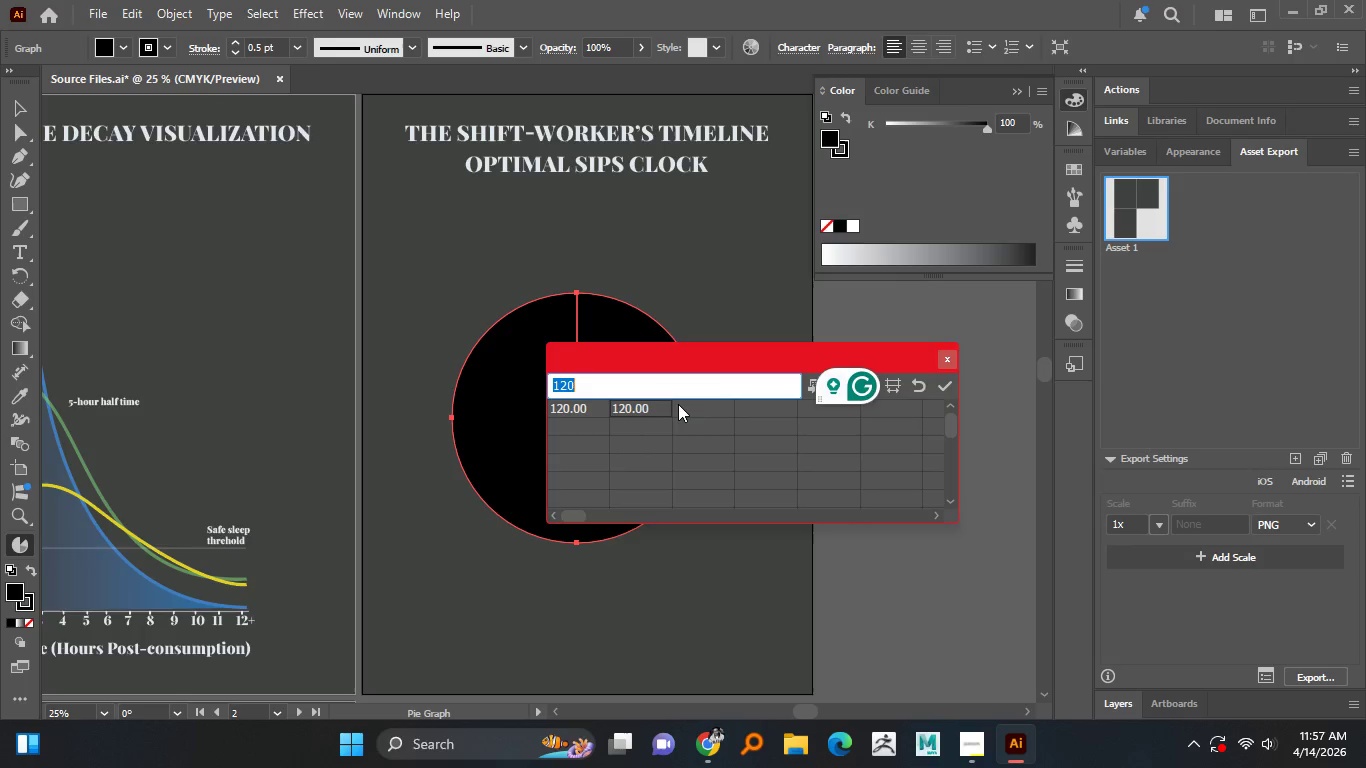 
left_click([684, 406])
 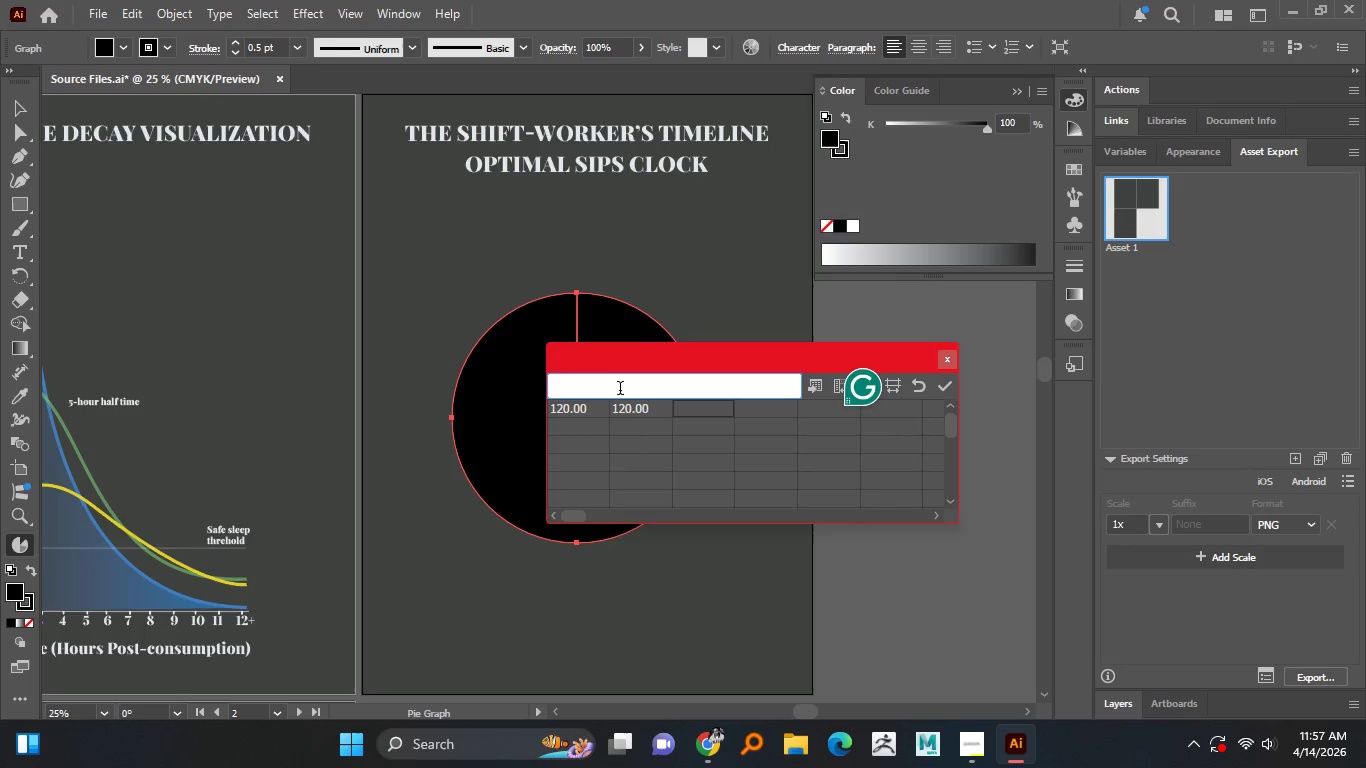 
left_click([619, 389])
 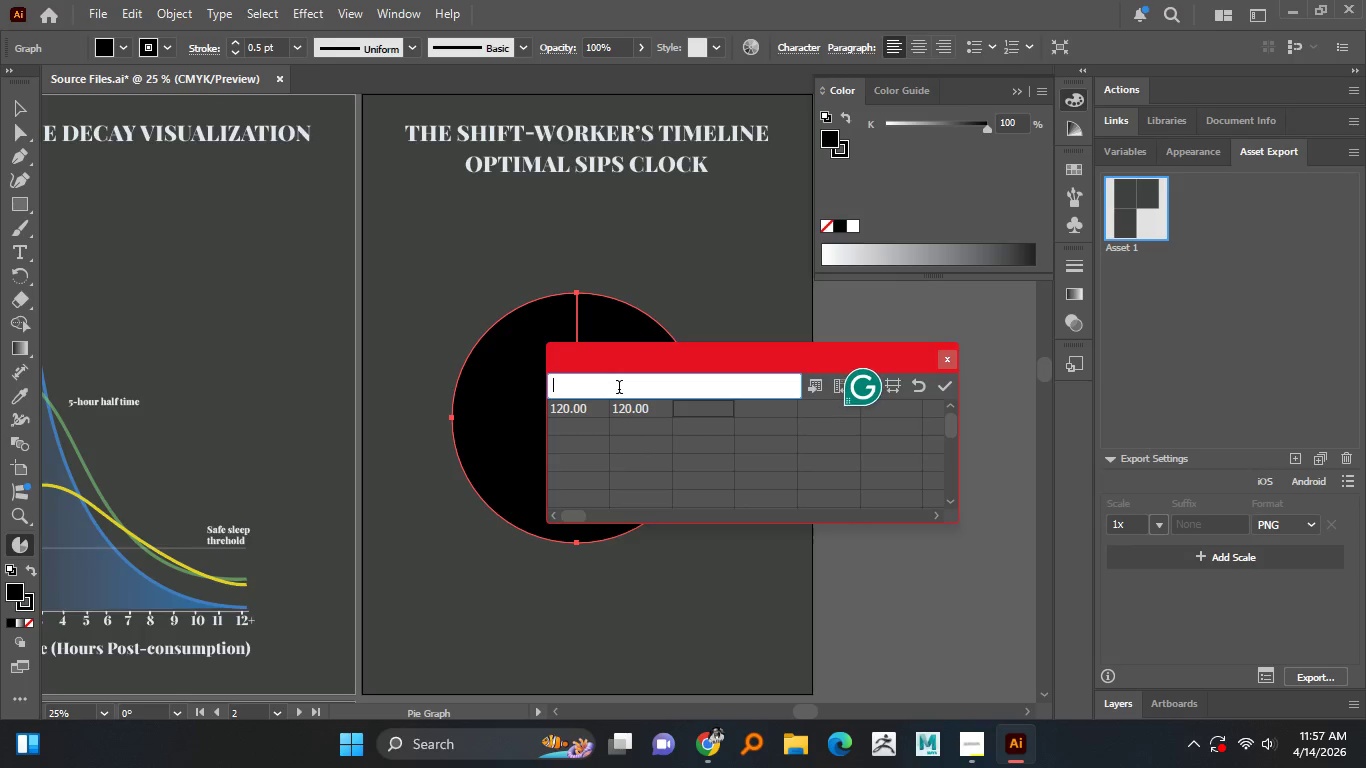 
key(Numpad1)
 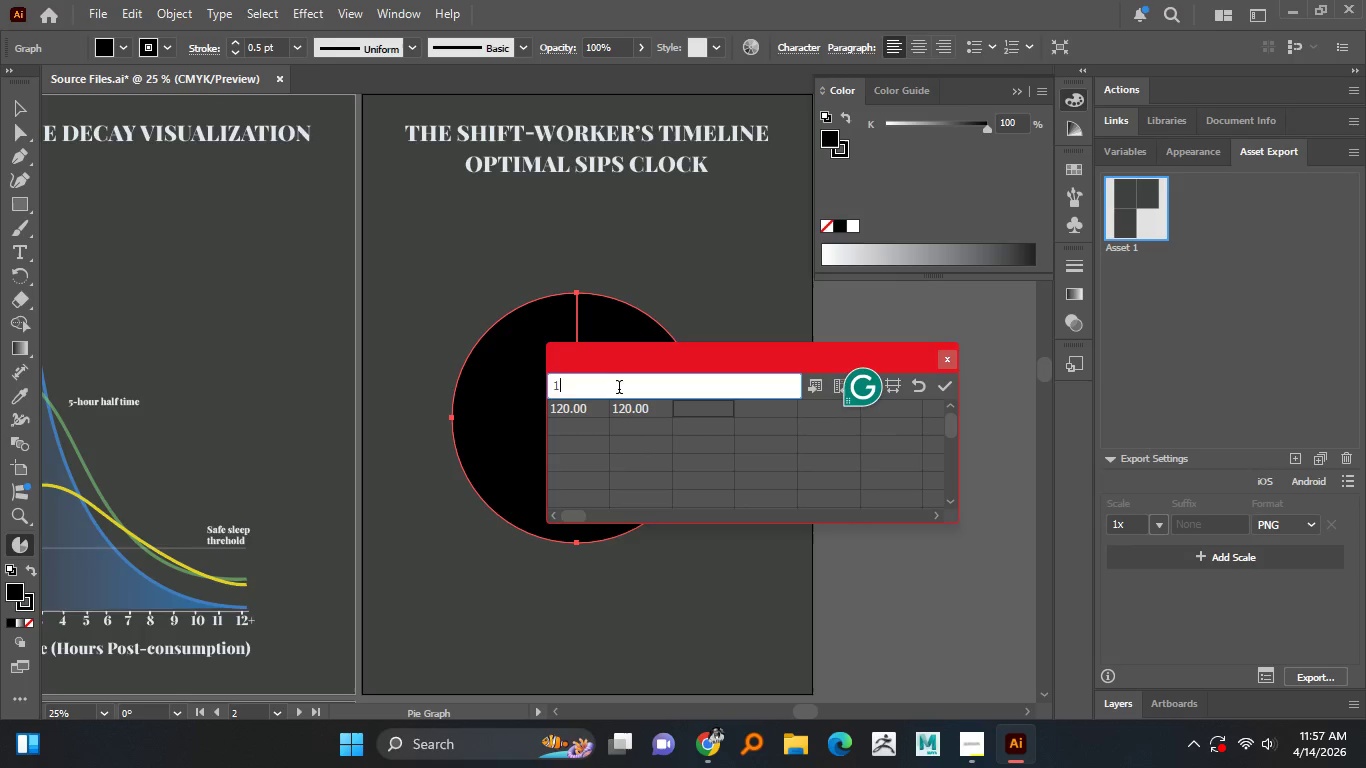 
key(Numpad2)
 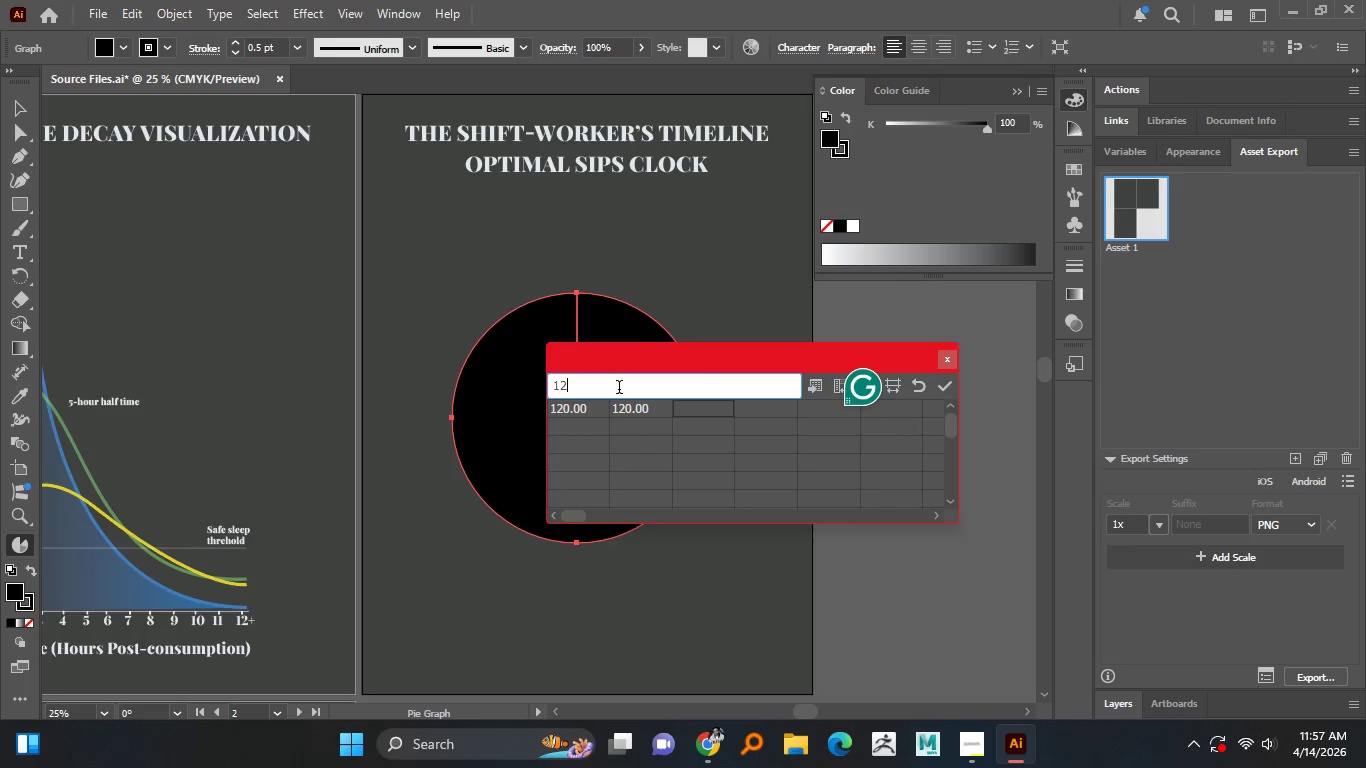 
key(Numpad0)
 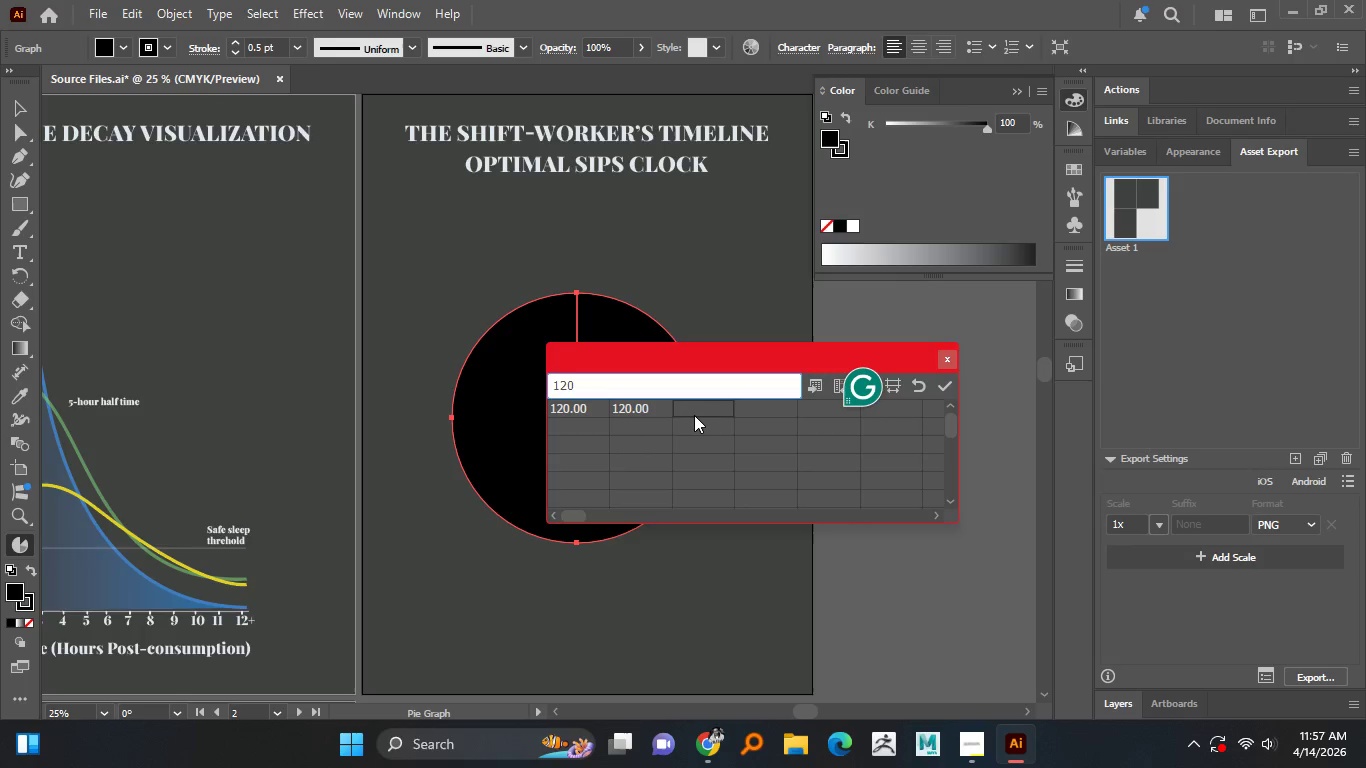 
left_click([697, 413])
 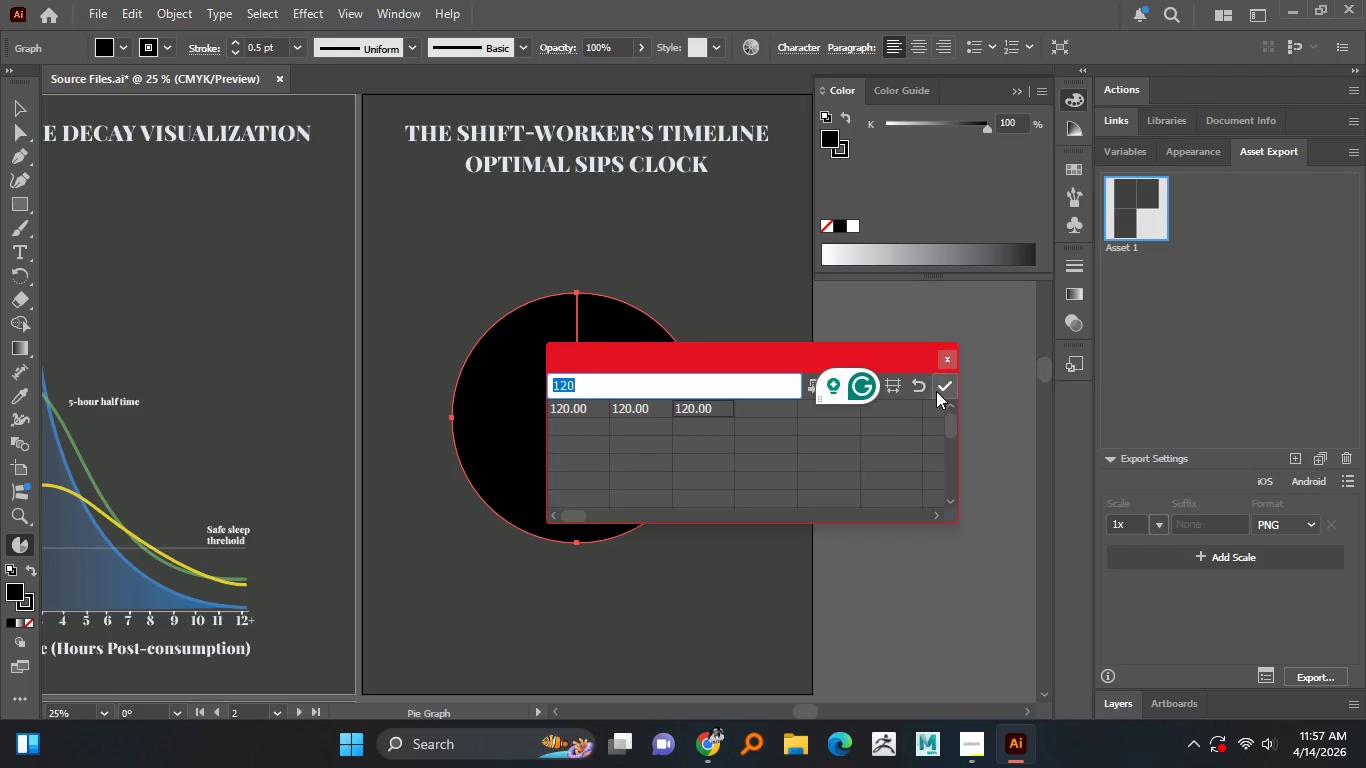 
left_click([942, 388])
 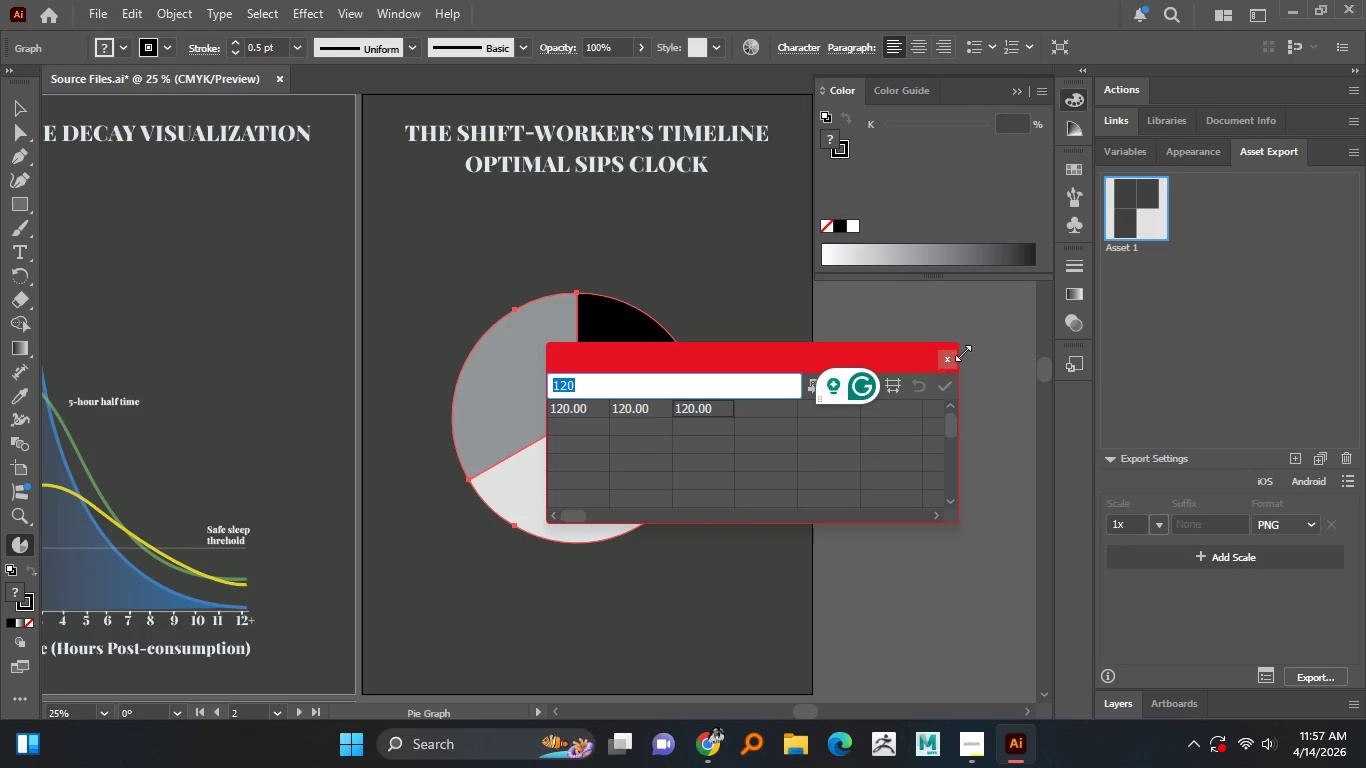 
left_click([951, 358])
 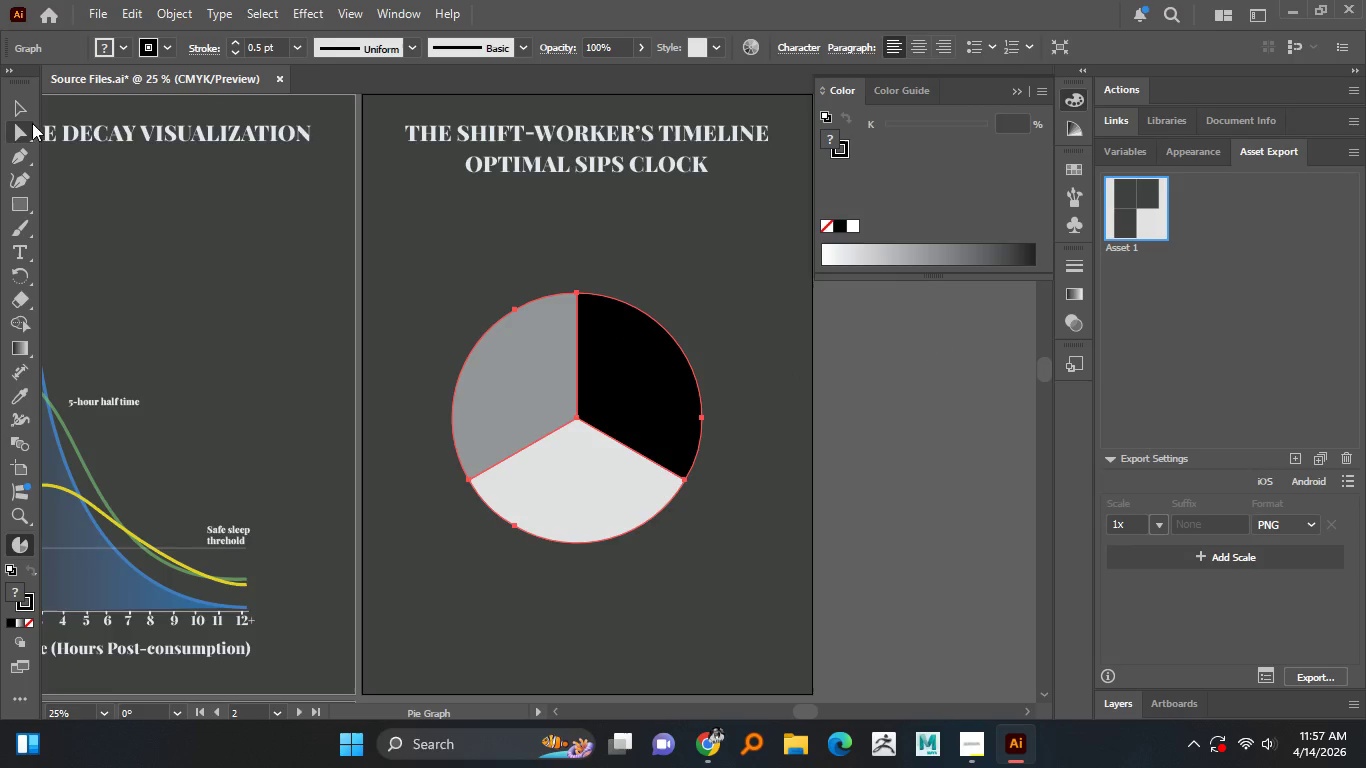 
left_click([21, 110])
 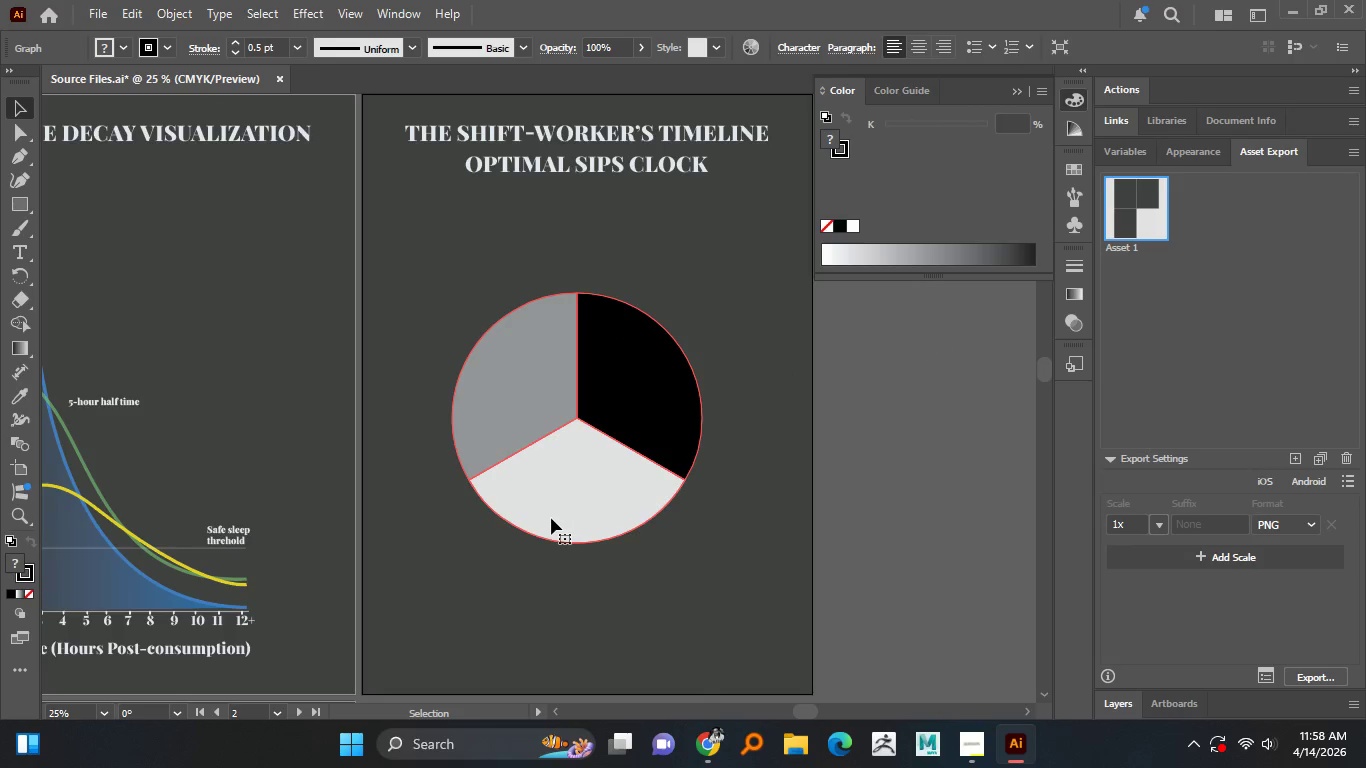 
hold_key(key=AltLeft, duration=1.51)
scroll: coordinate [529, 515], scroll_direction: down, amount: 2.0
 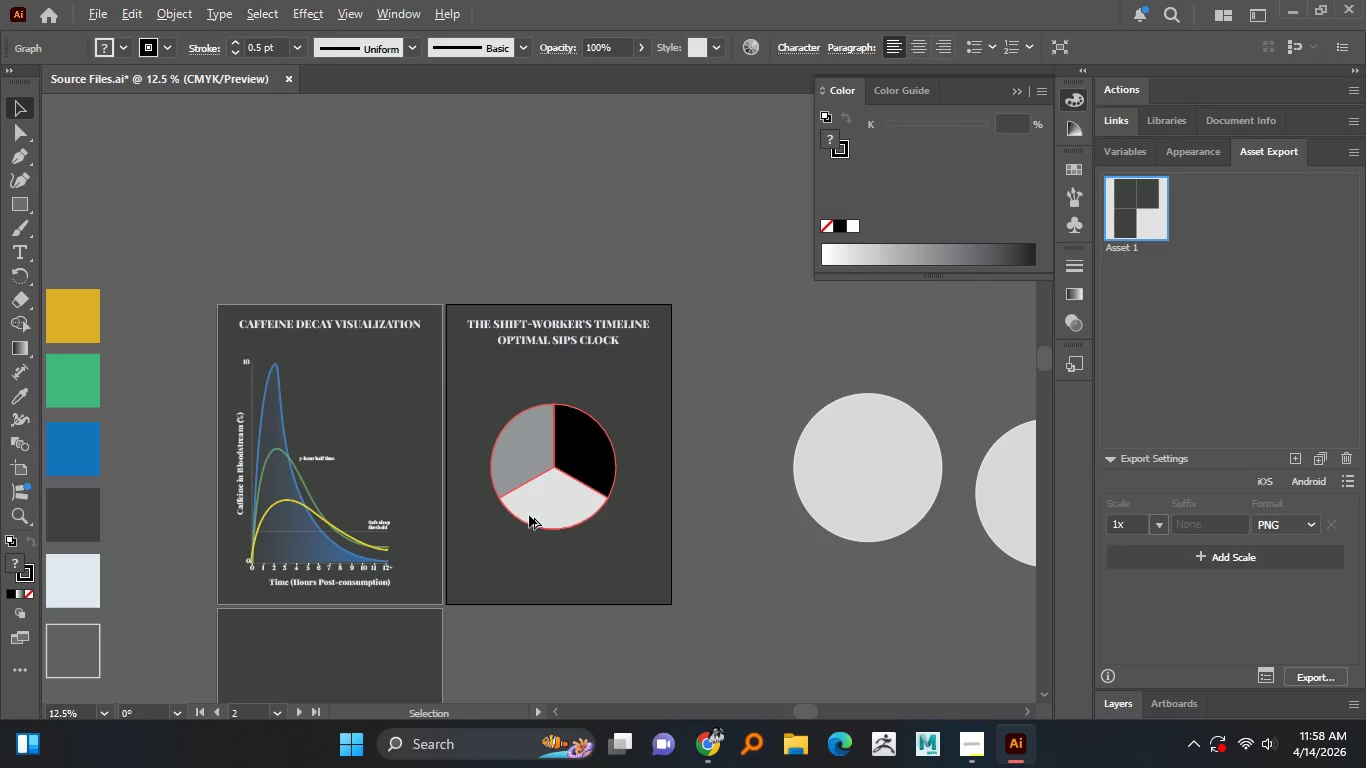 
scroll: coordinate [529, 515], scroll_direction: up, amount: 1.0
 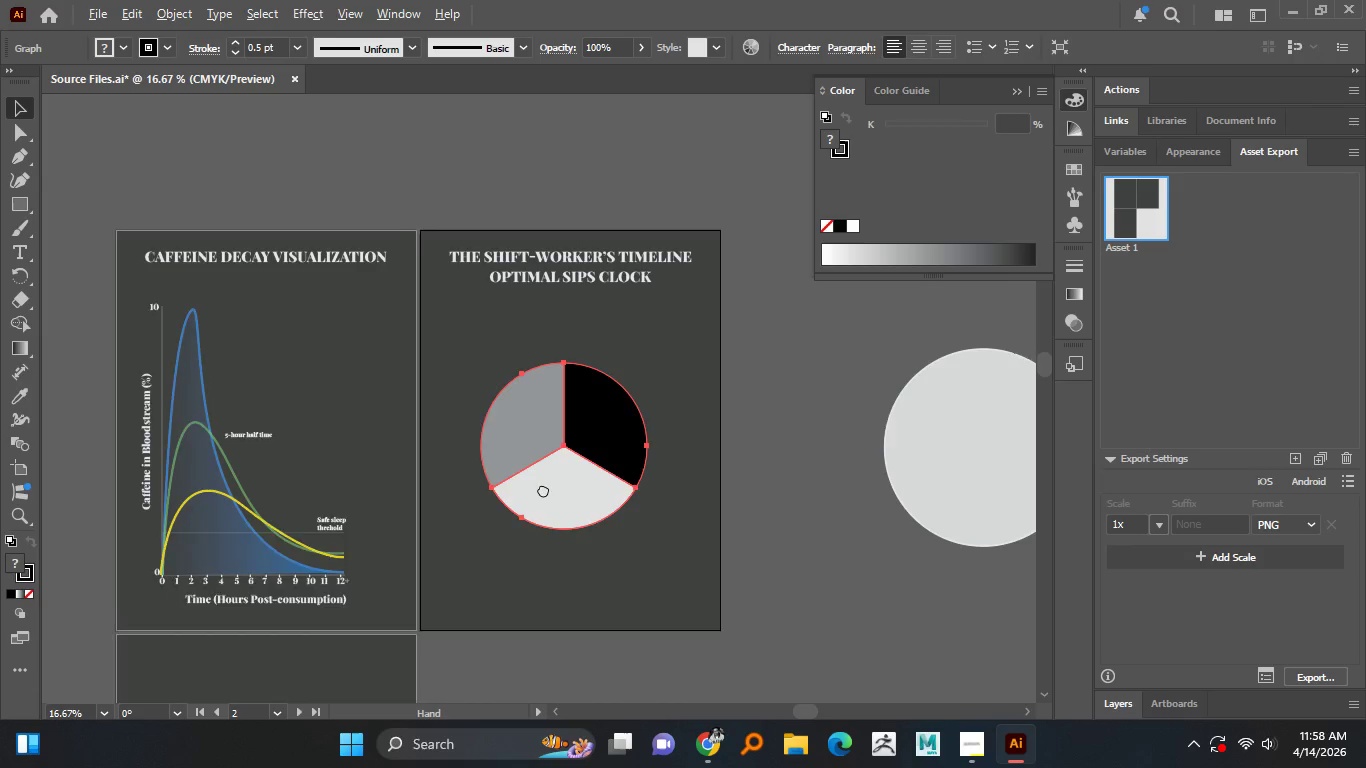 
hold_key(key=AltLeft, duration=1.5)
scroll: coordinate [510, 456], scroll_direction: up, amount: 1.0
 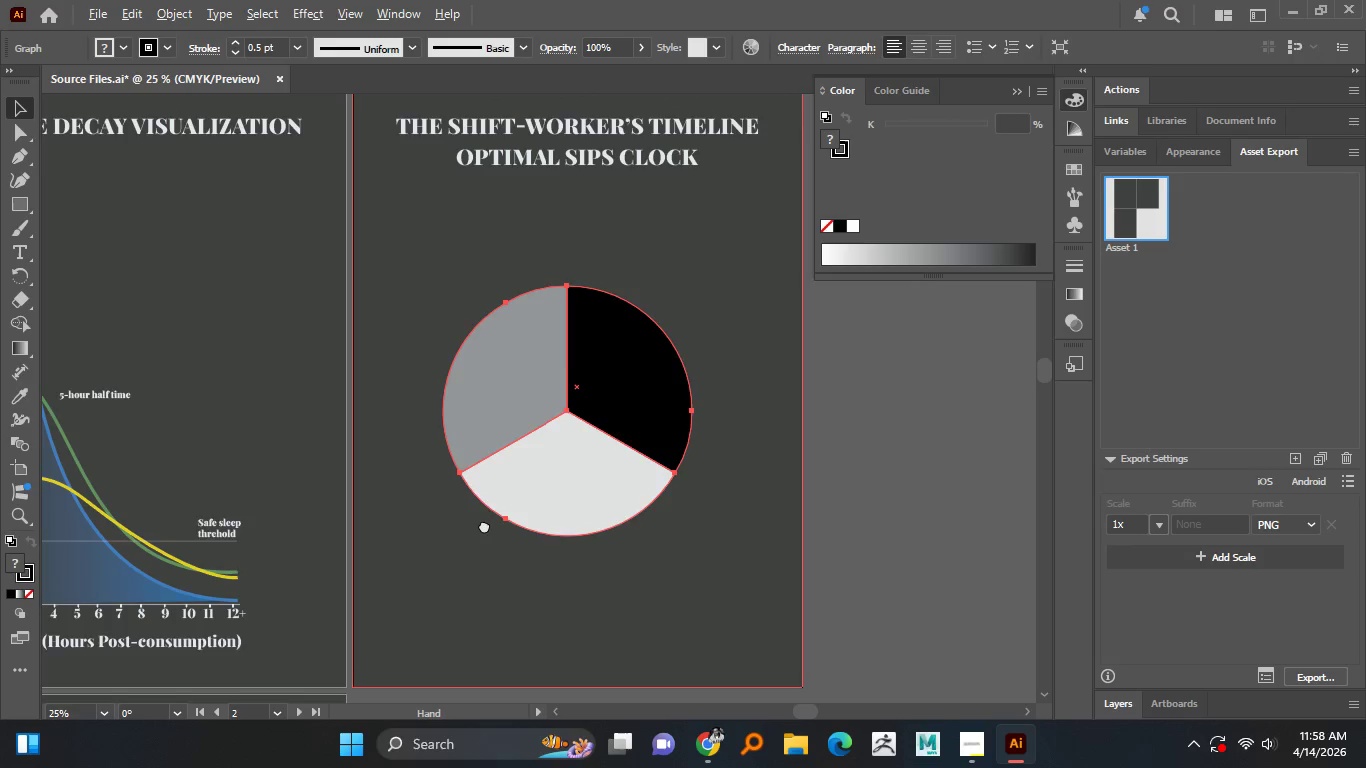 
hold_key(key=AltLeft, duration=0.66)
 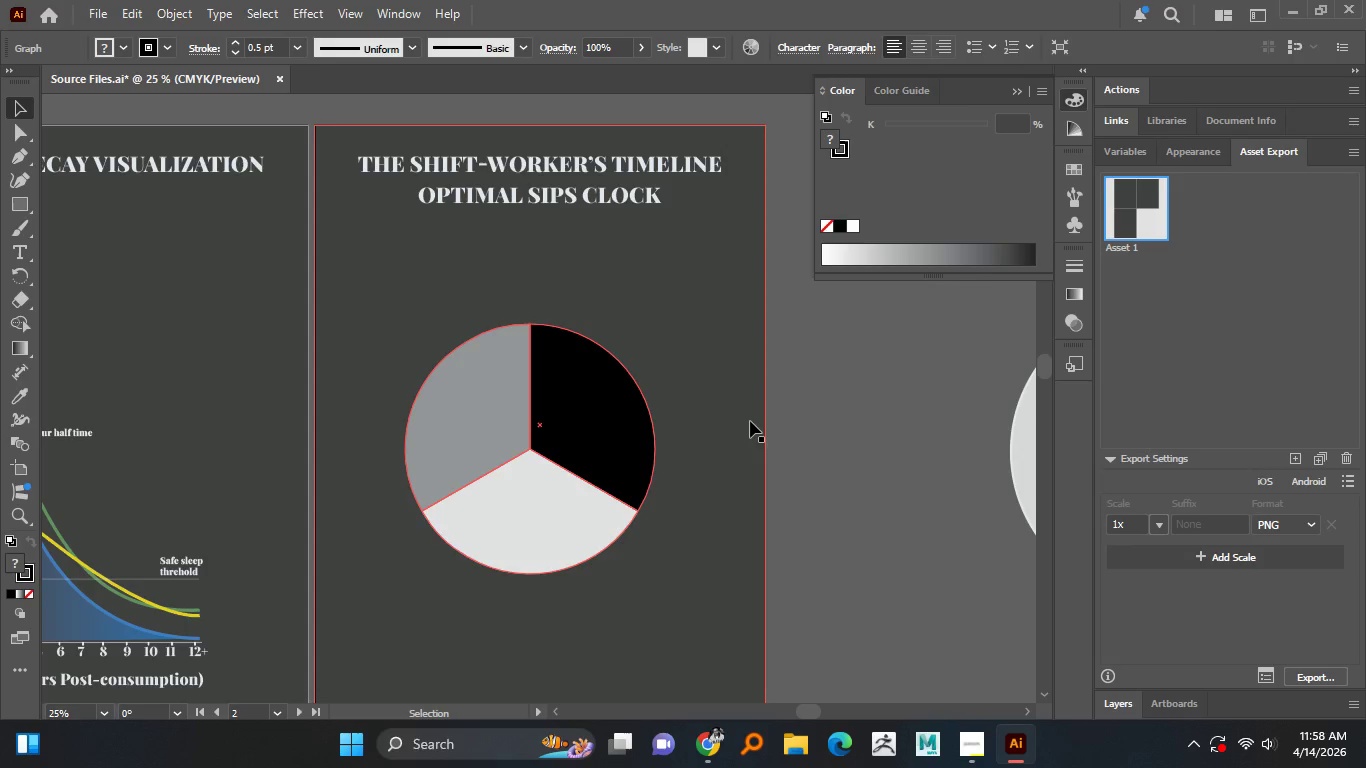 
left_click([744, 421])
 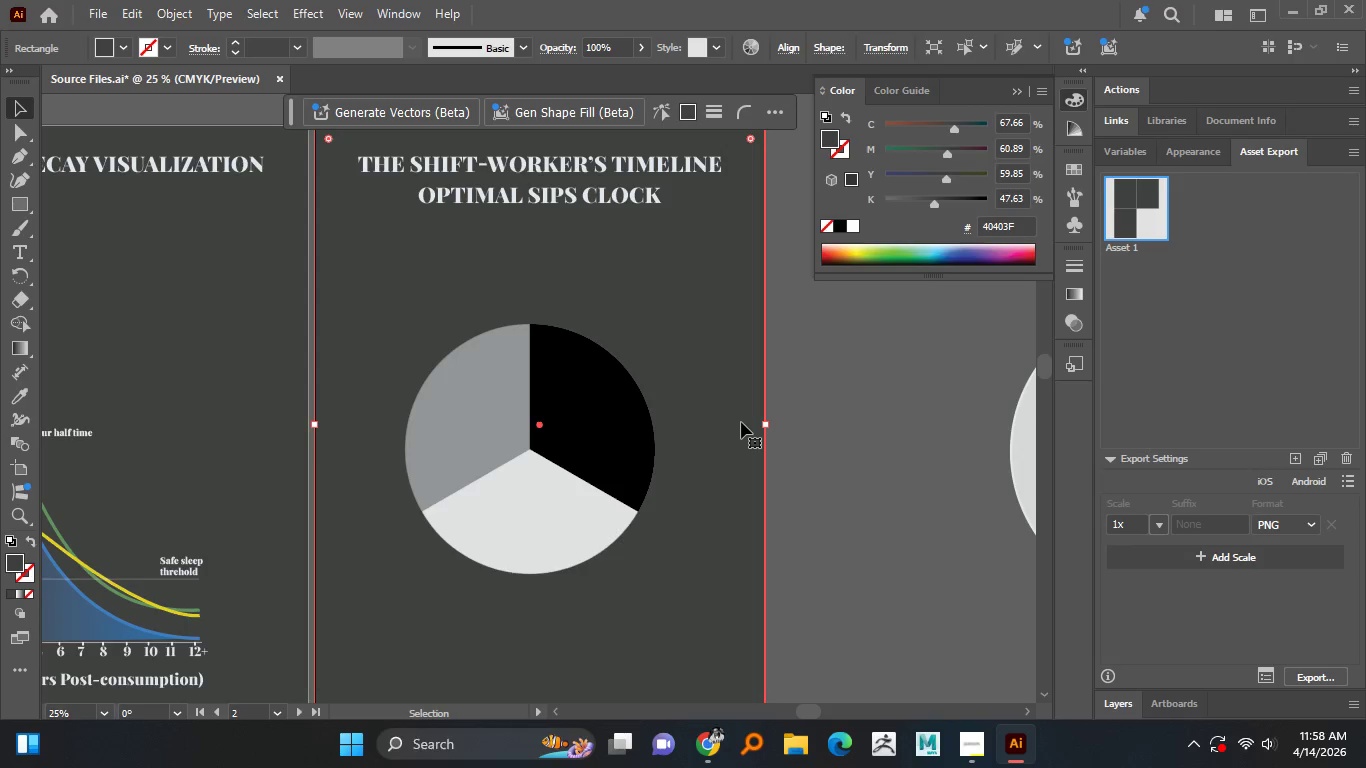 
key(Control+2)
 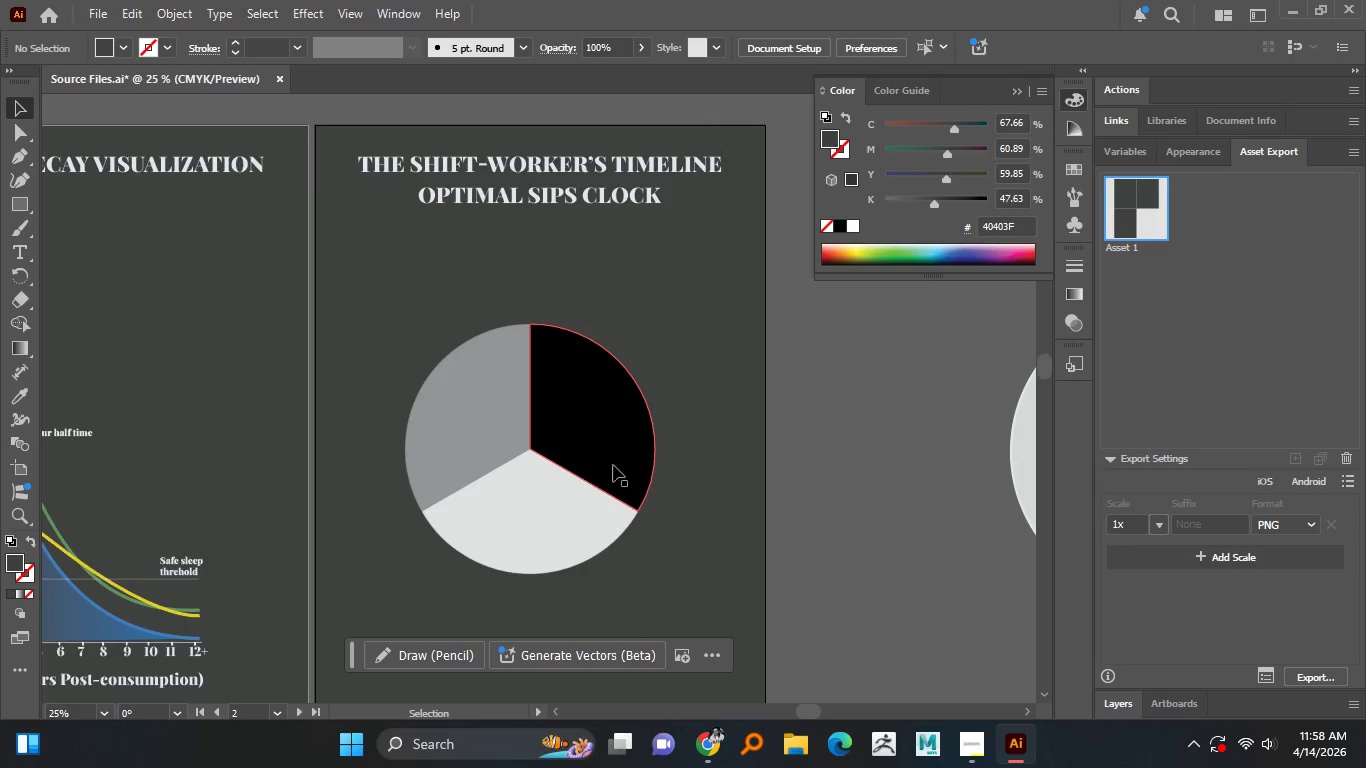 
hold_key(key=AltLeft, duration=1.52)
 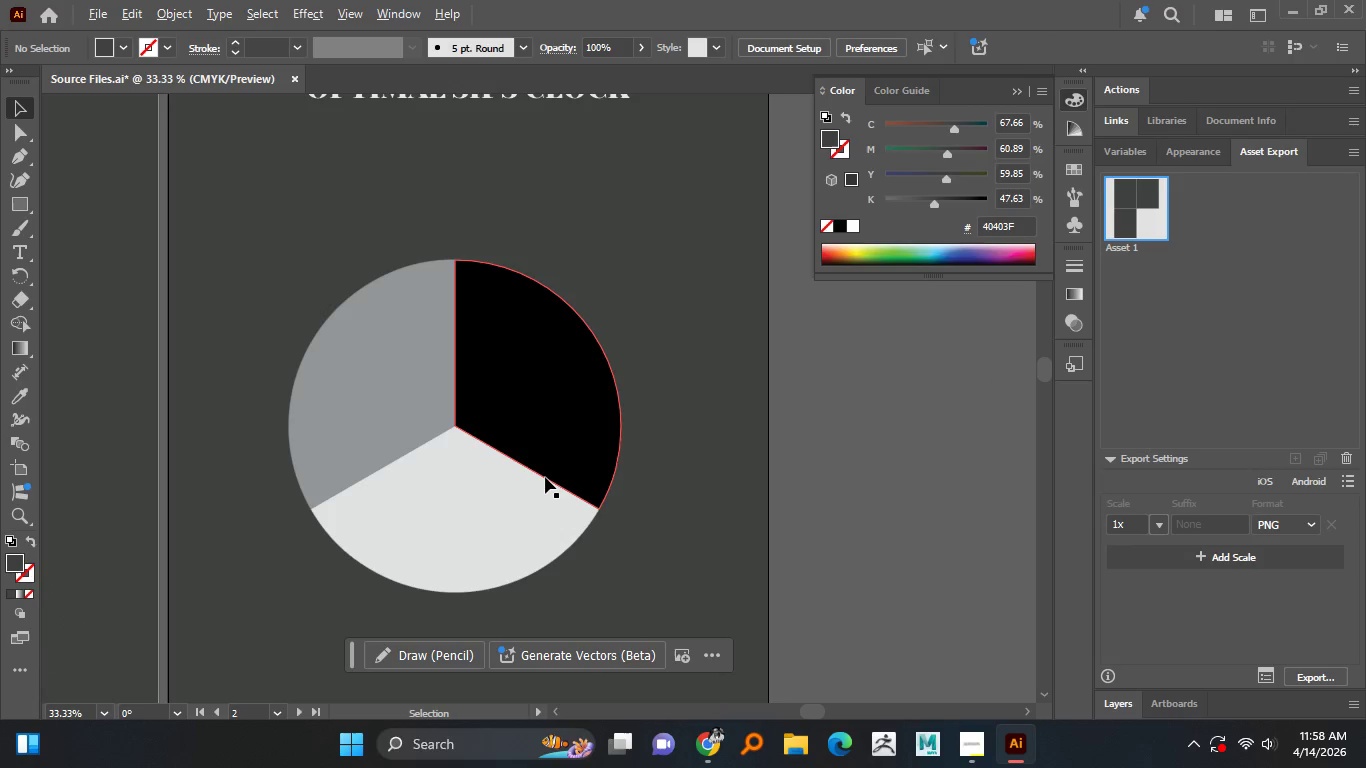 
hold_key(key=AltLeft, duration=0.72)
 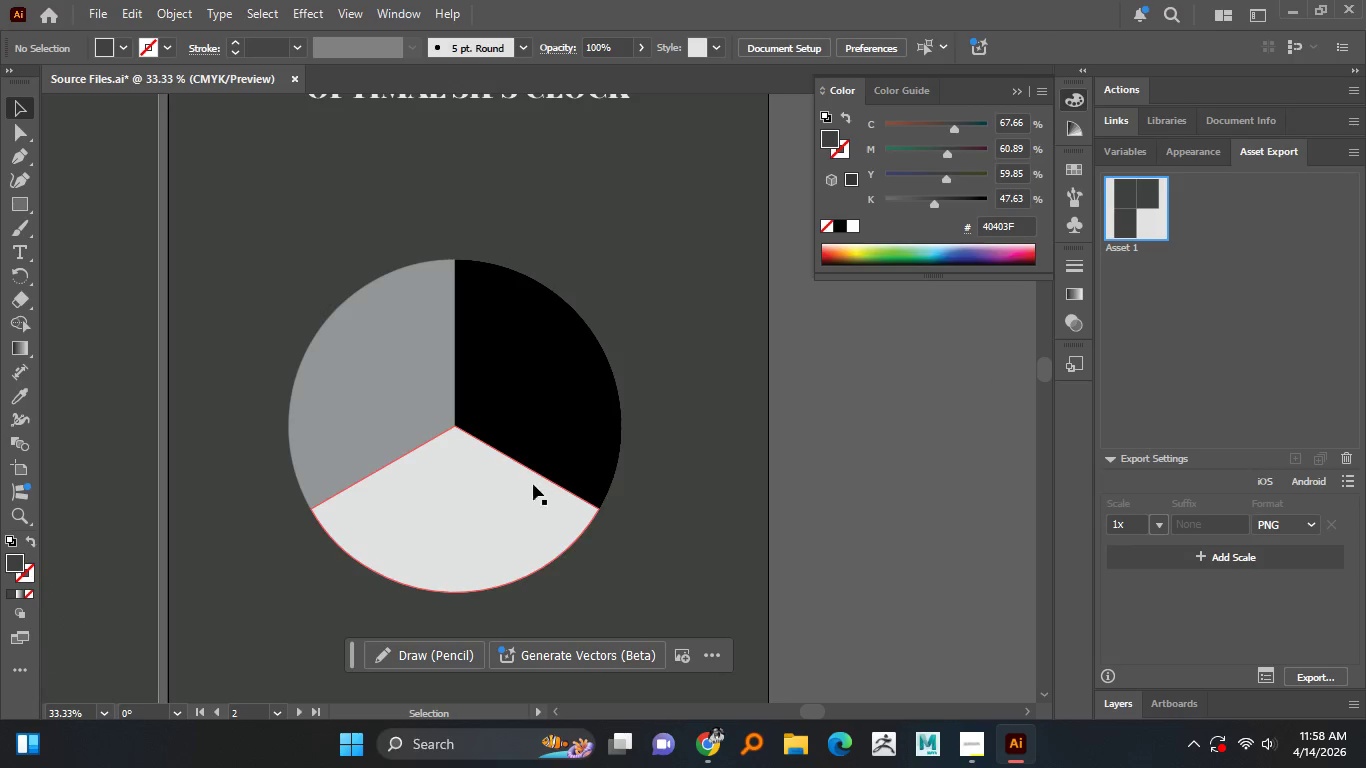 
scroll: coordinate [543, 477], scroll_direction: up, amount: 1.0
 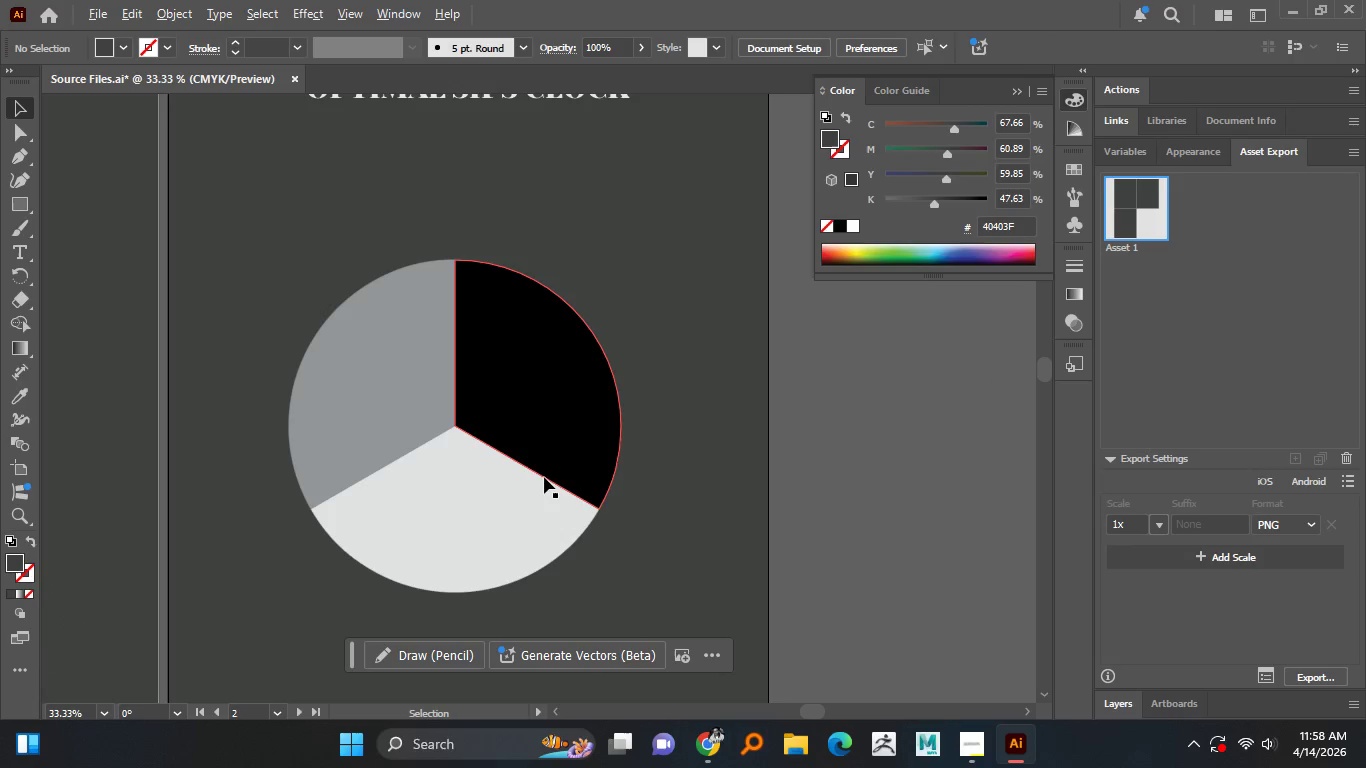 
left_click([433, 408])
 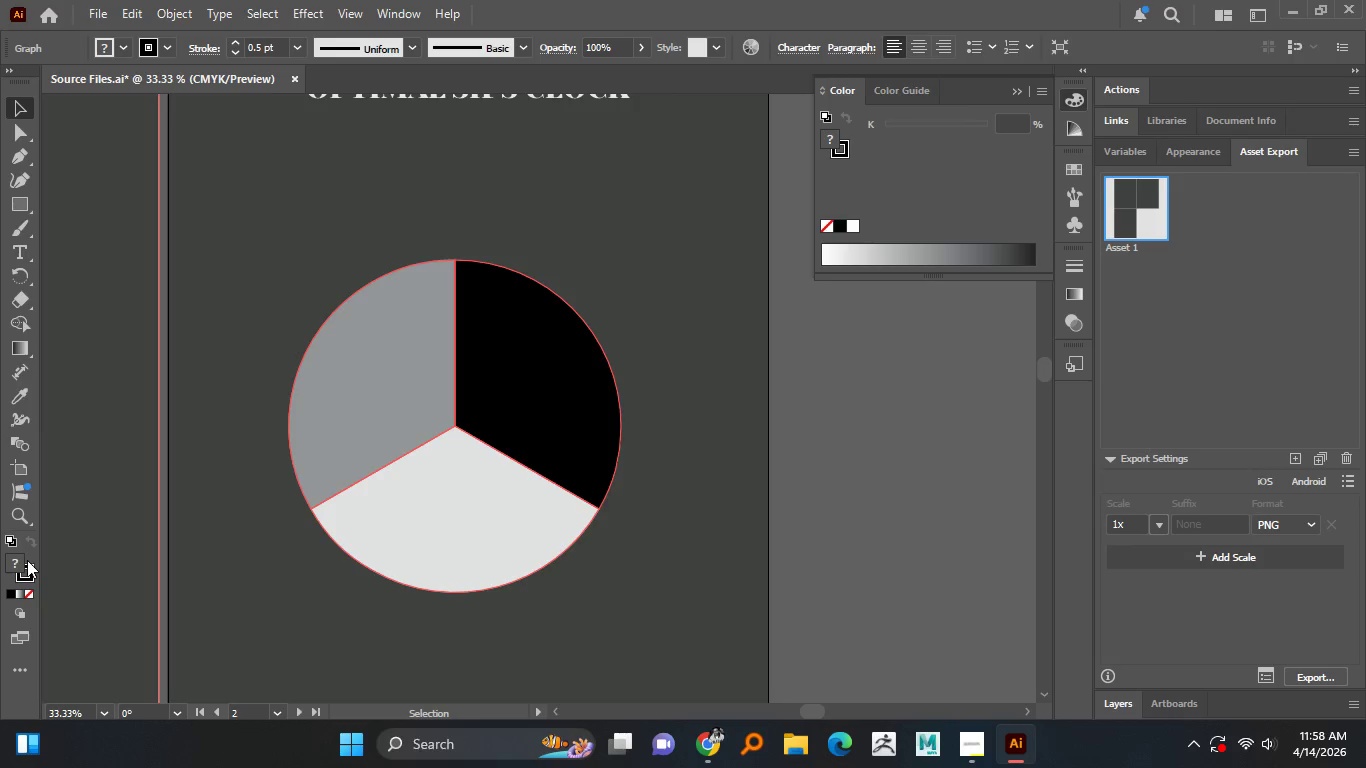 
left_click([31, 595])
 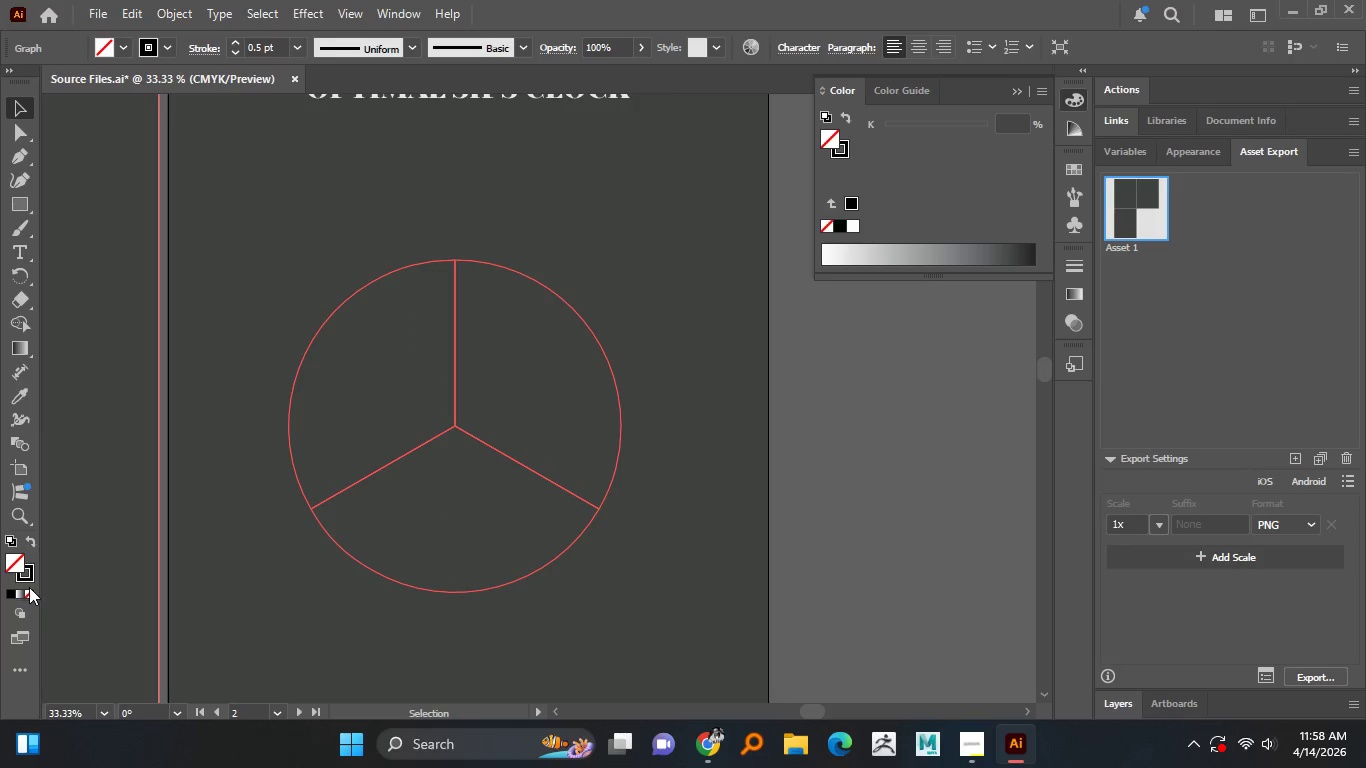 
left_click([29, 591])
 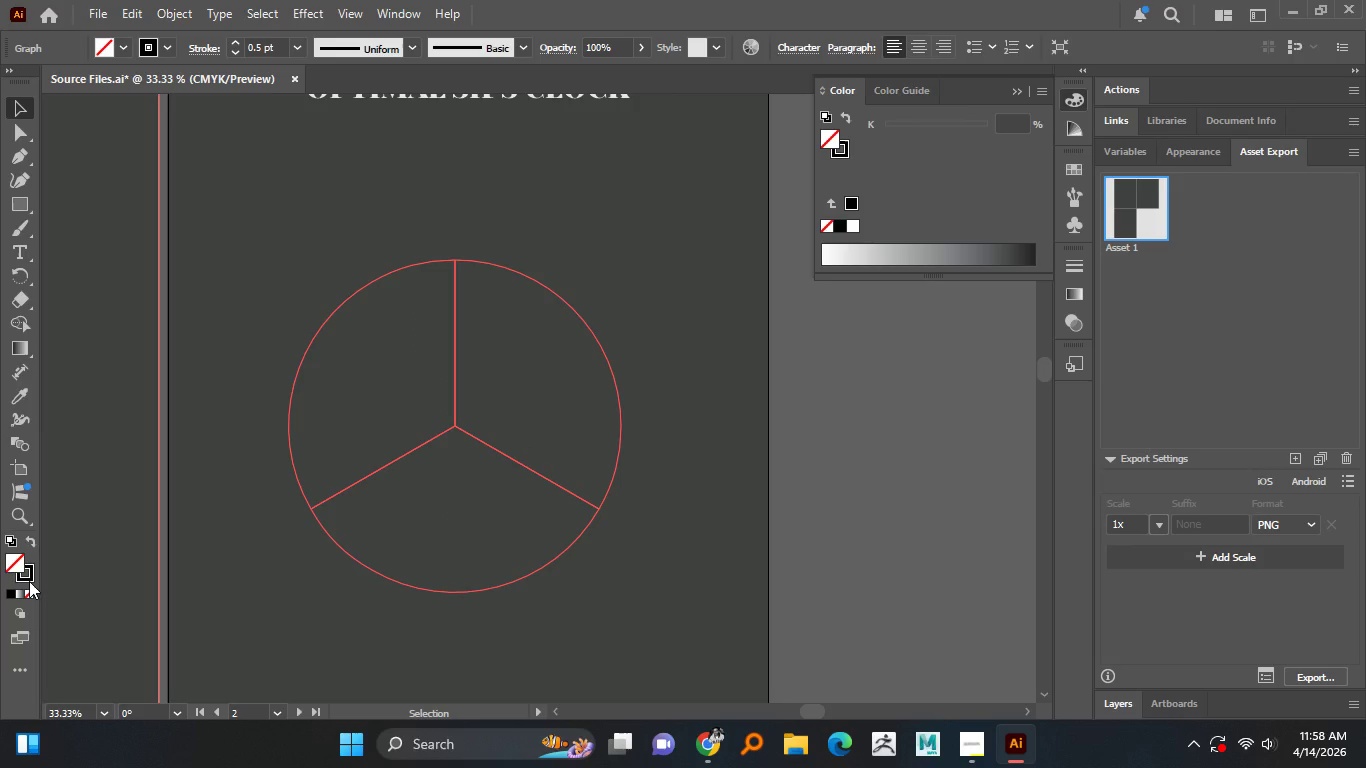 
left_click([29, 581])
 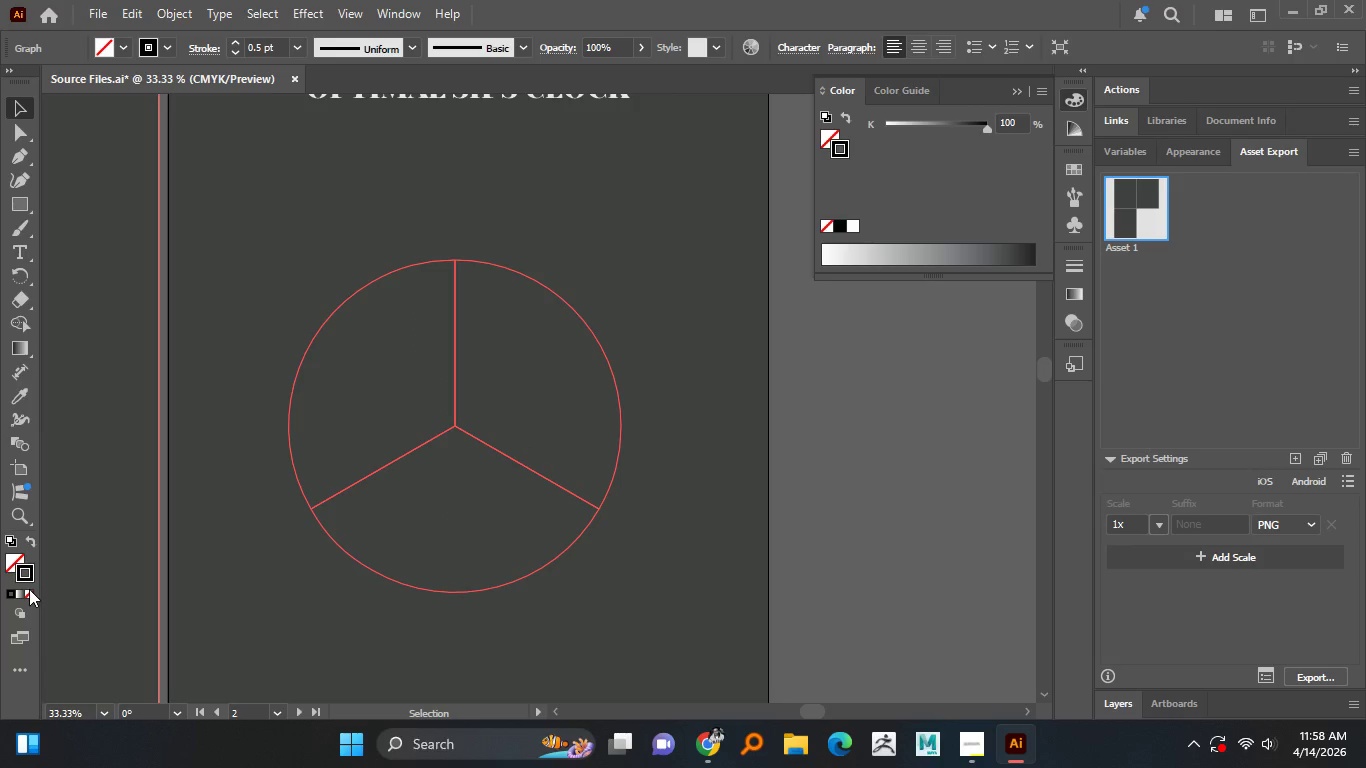 
left_click([29, 591])
 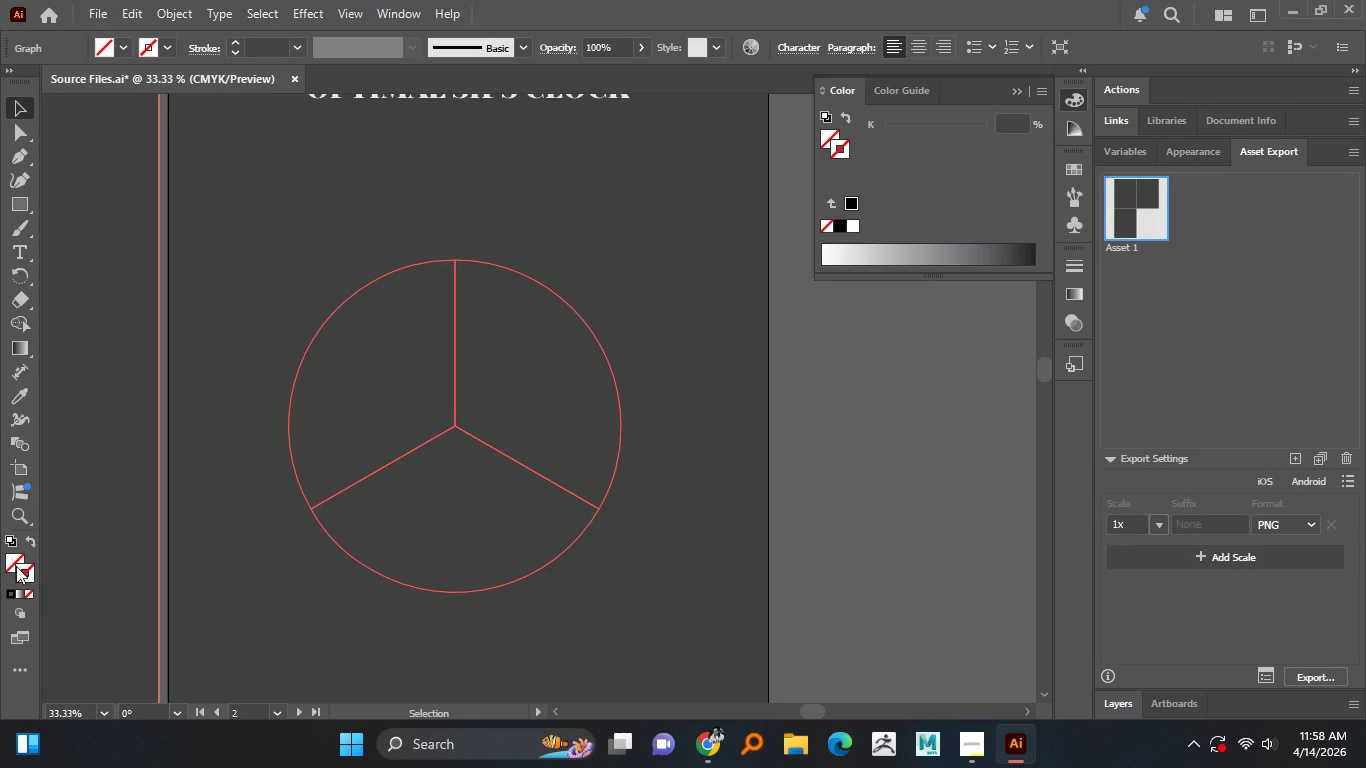 
left_click([16, 566])
 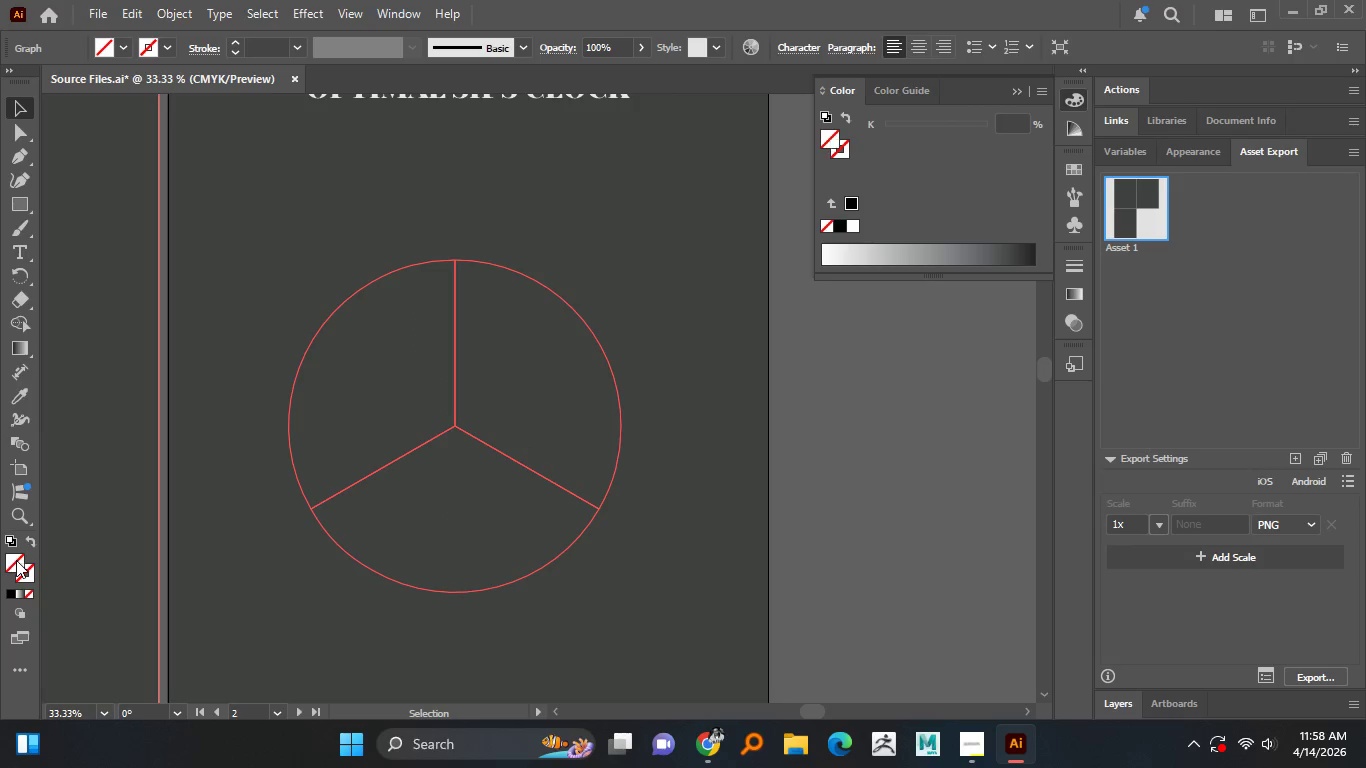 
double_click([16, 560])
 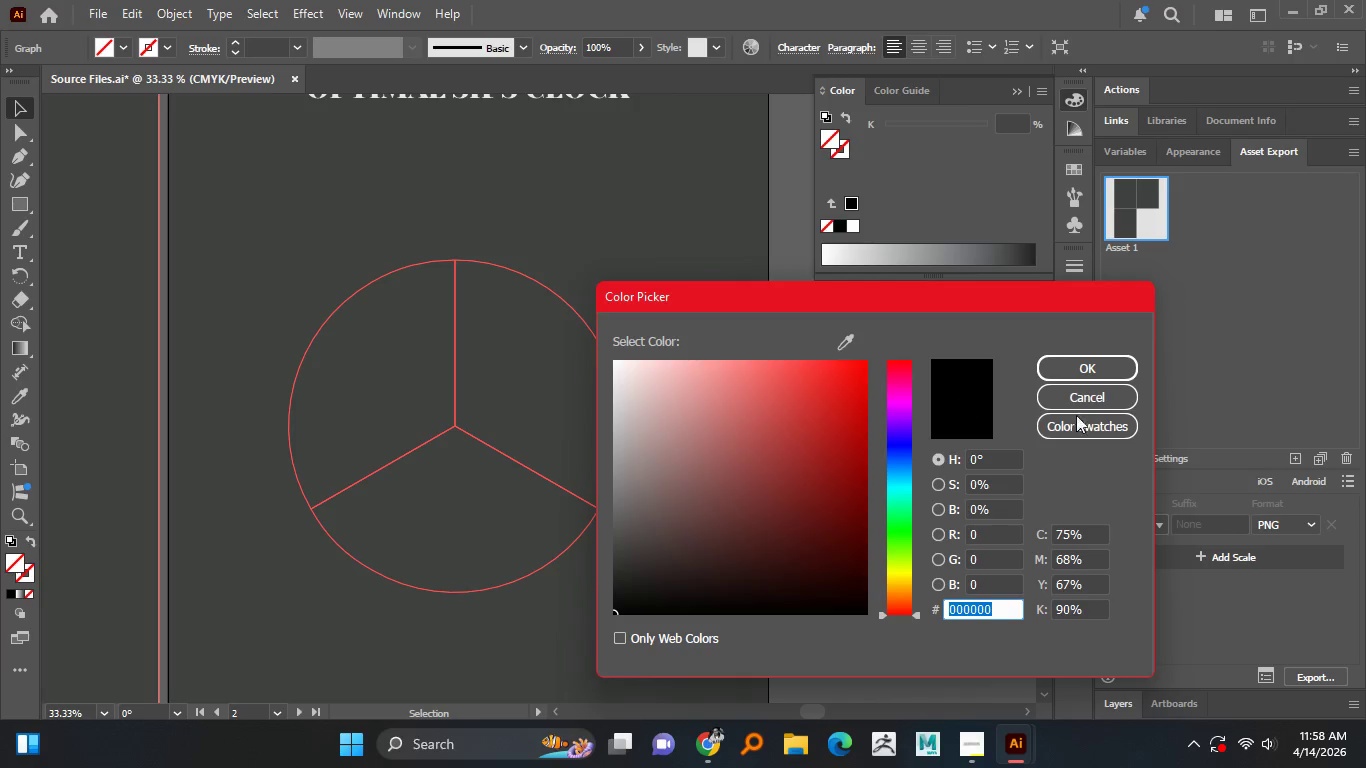 
left_click([1066, 408])
 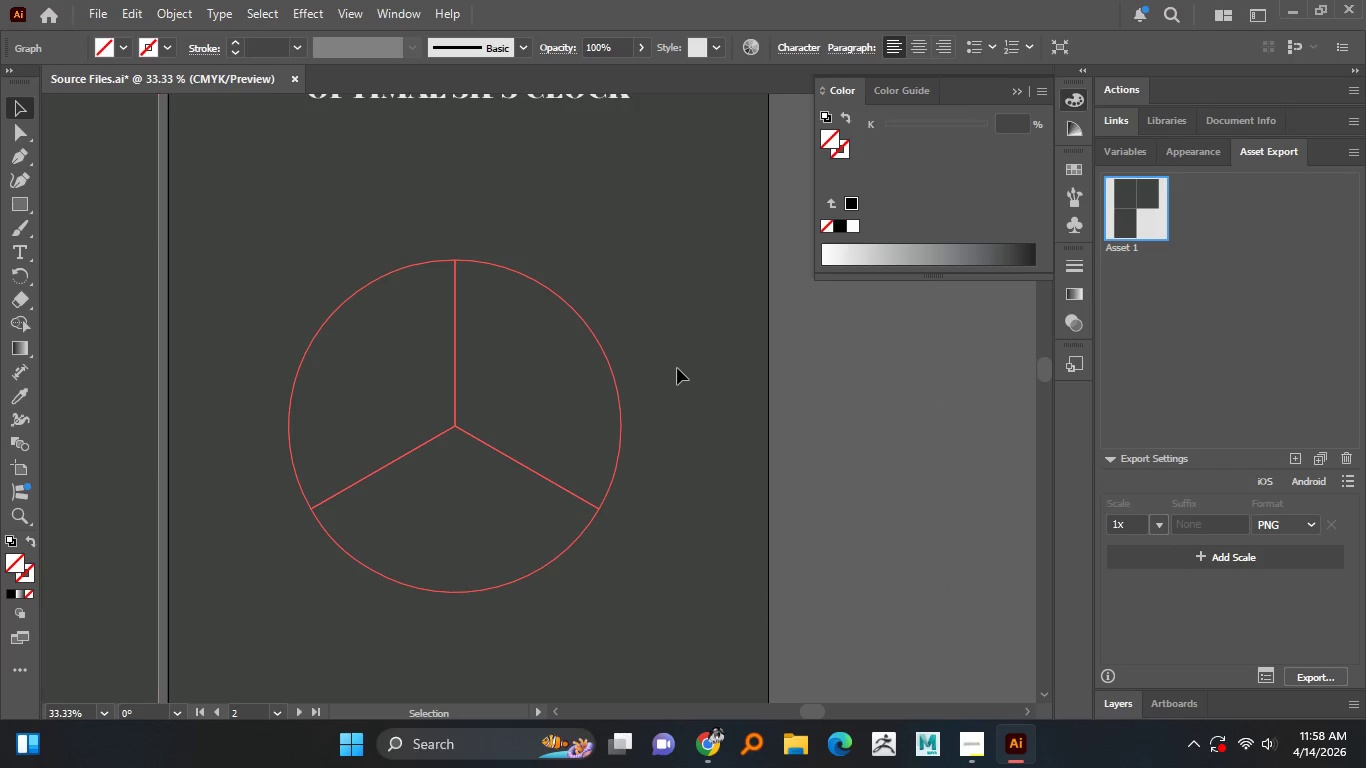 
left_click([677, 368])
 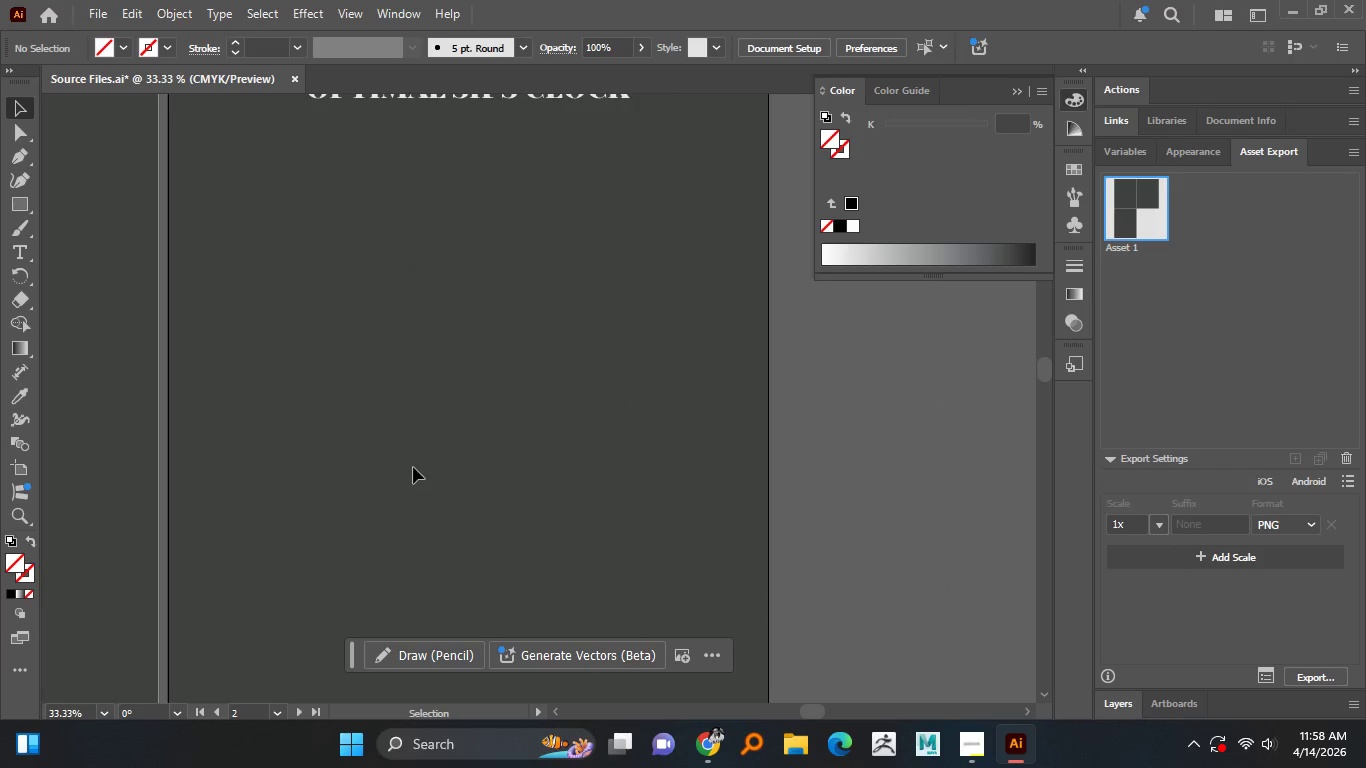 
left_click_drag(start_coordinate=[502, 615], to_coordinate=[454, 516])
 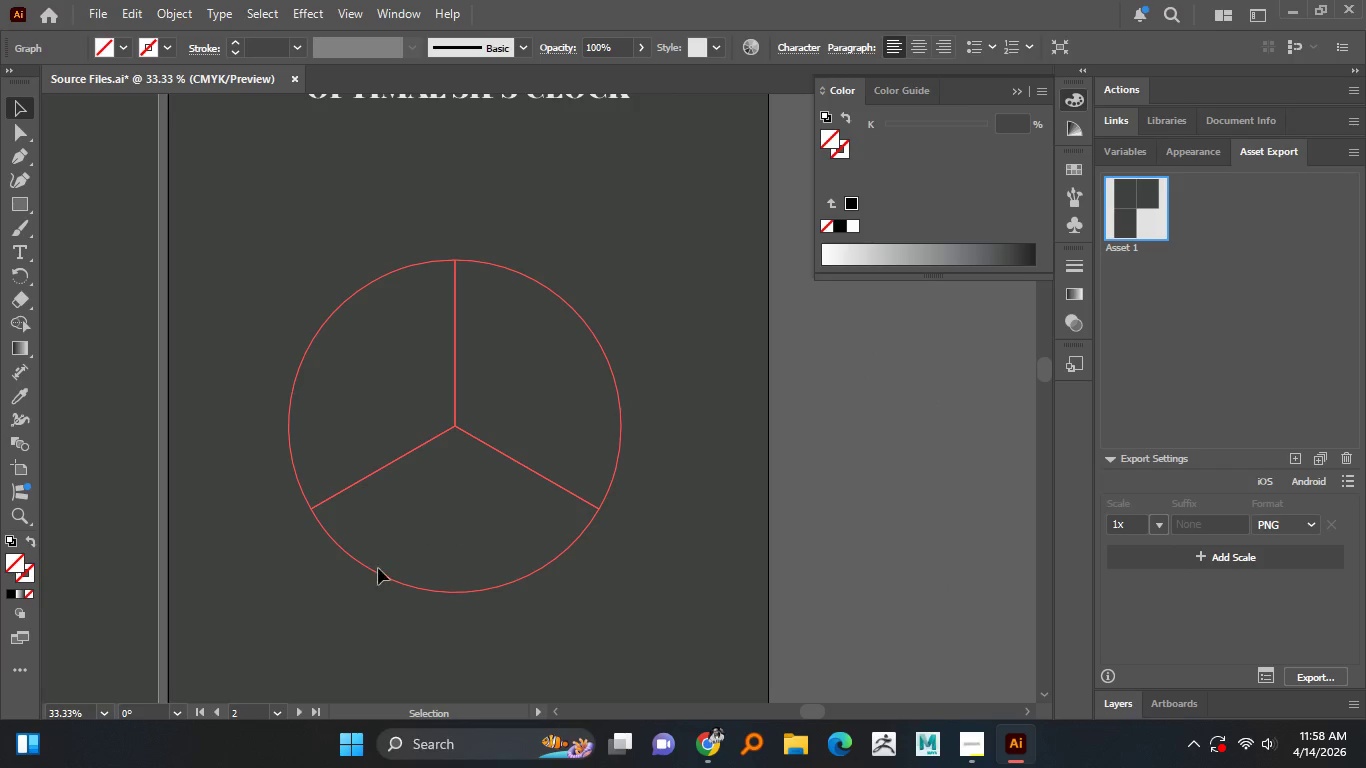 
left_click([338, 590])
 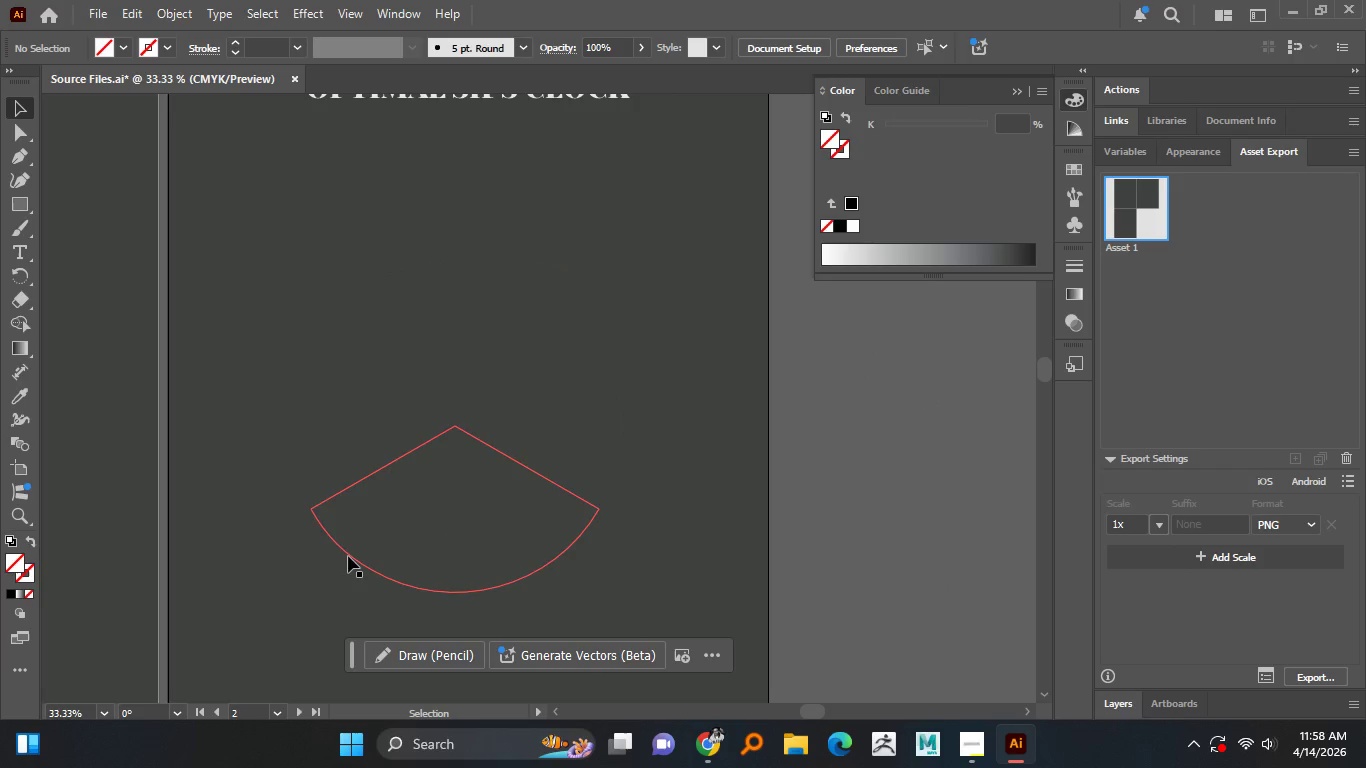 
left_click([353, 553])
 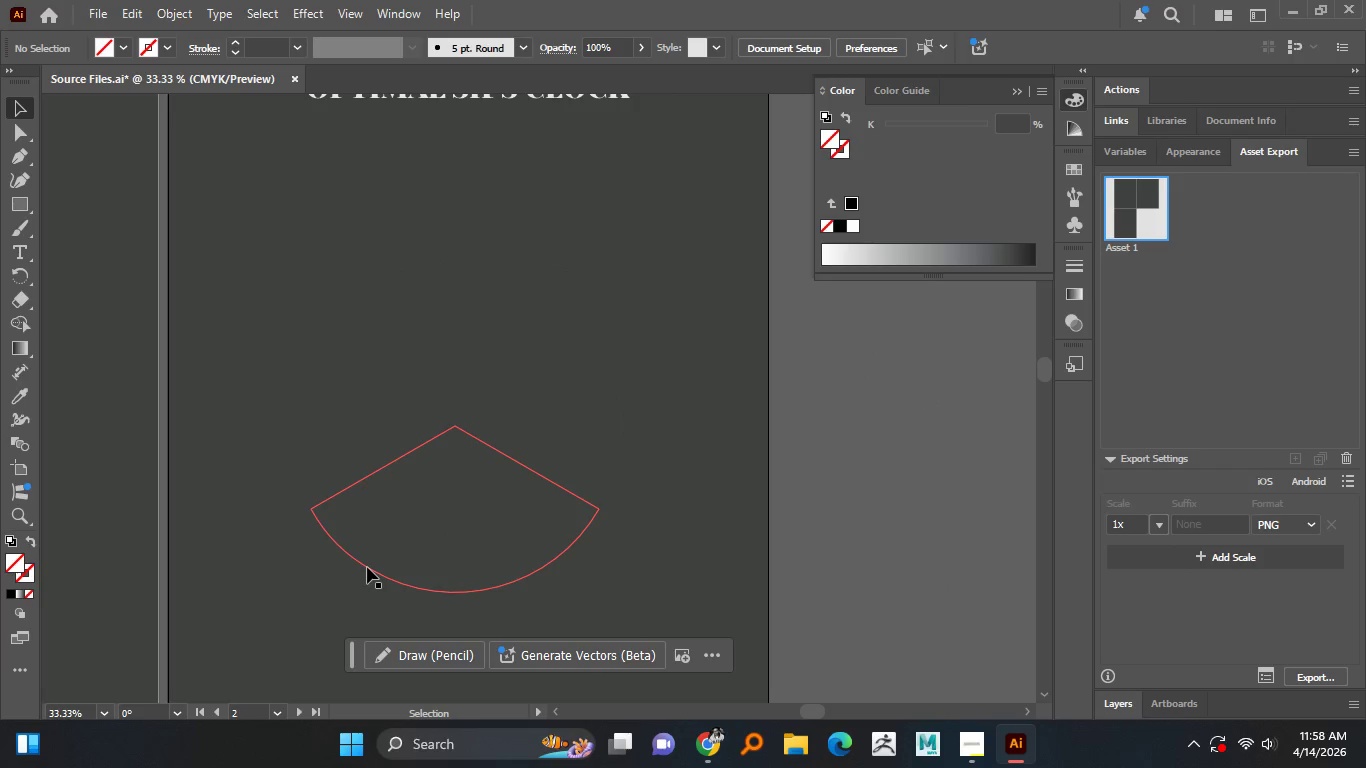 
left_click([367, 567])
 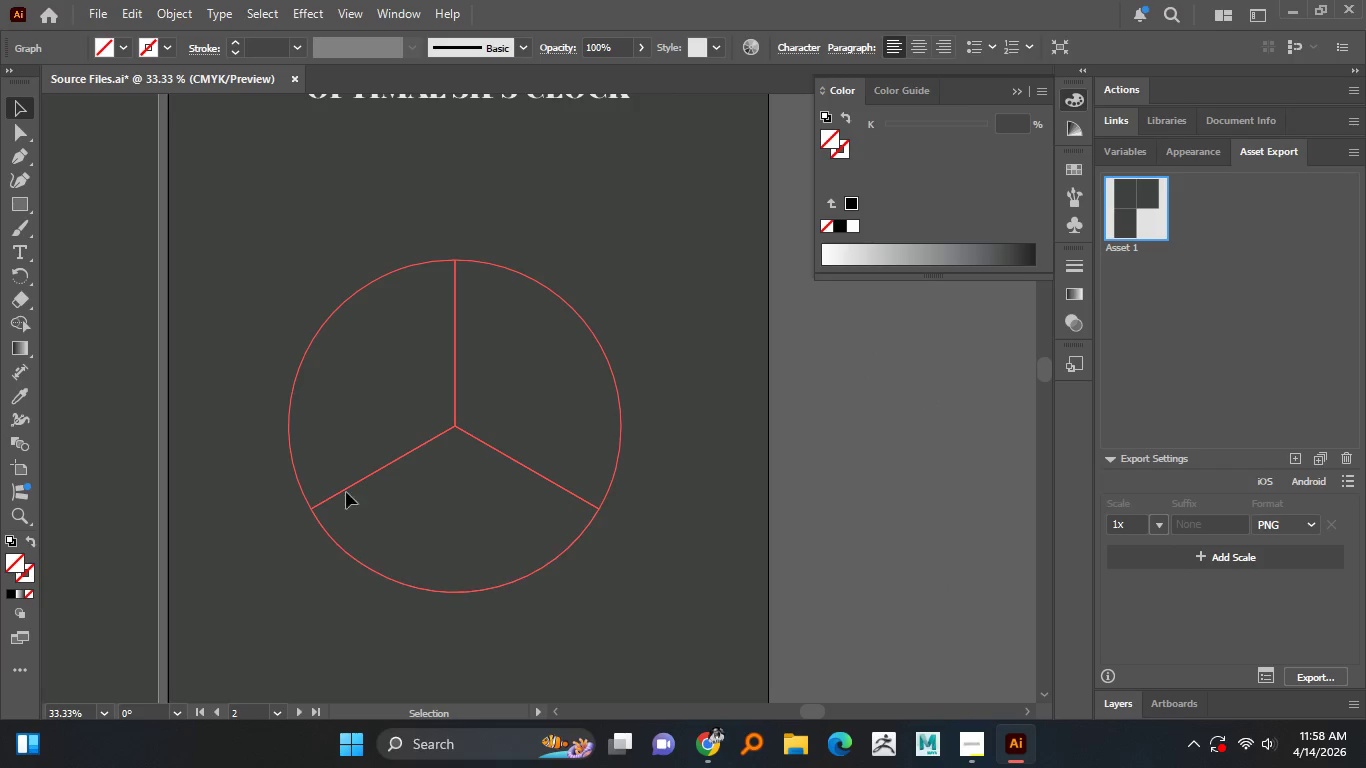 
right_click([386, 469])
 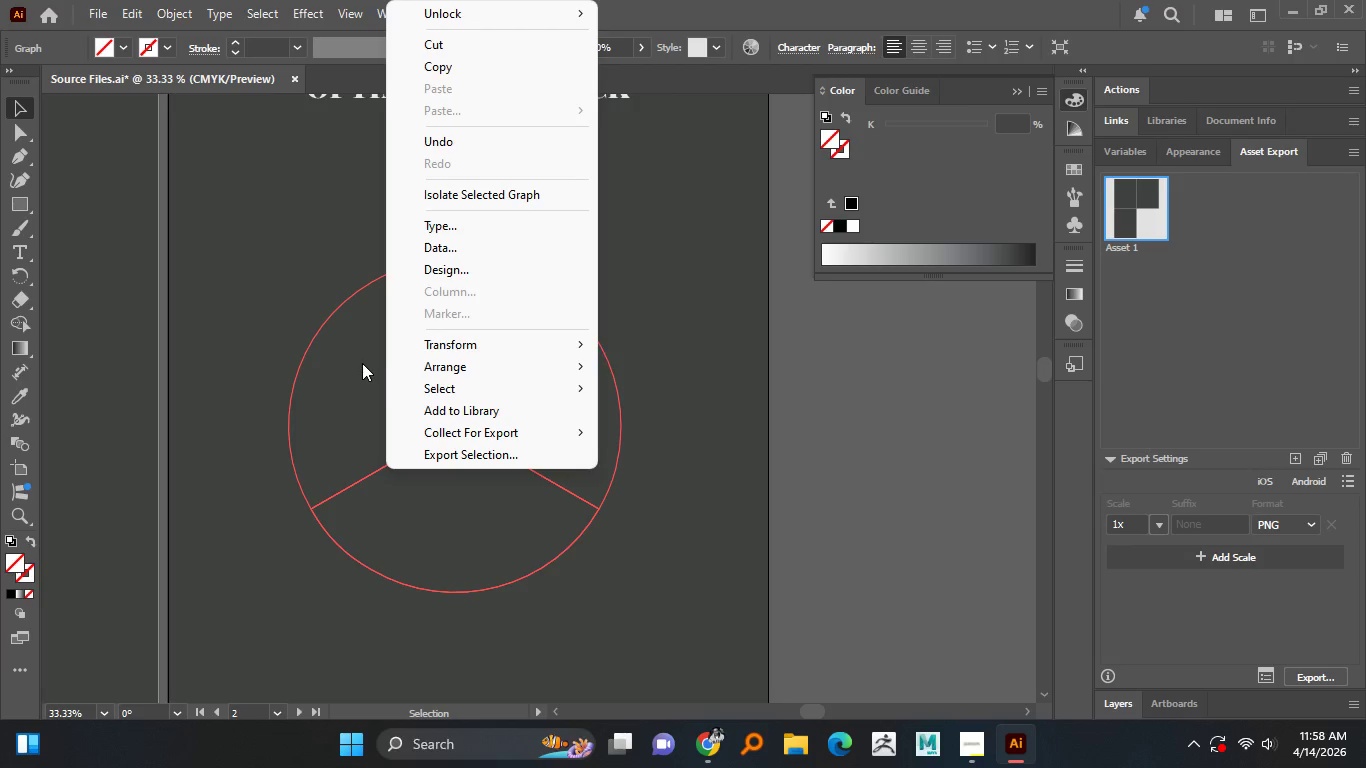 
wait(7.26)
 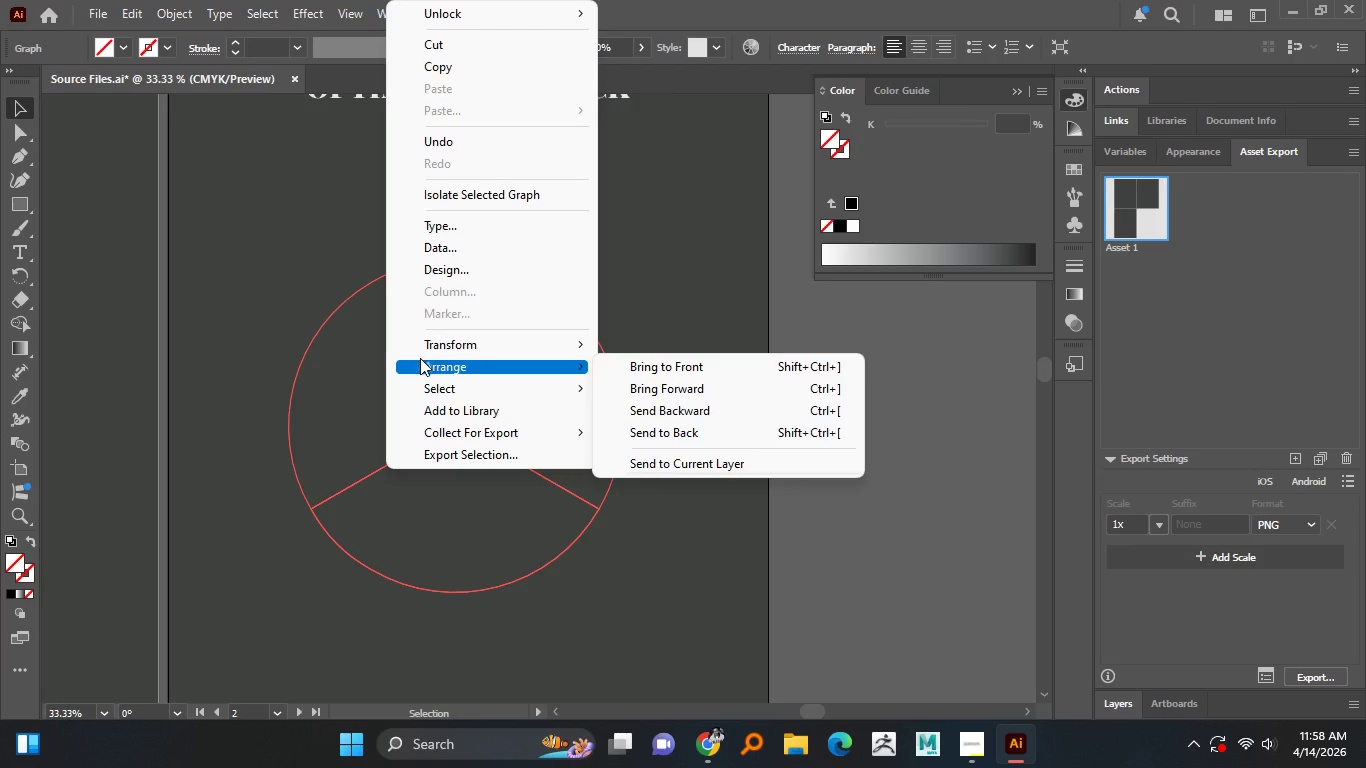 
left_click([330, 431])
 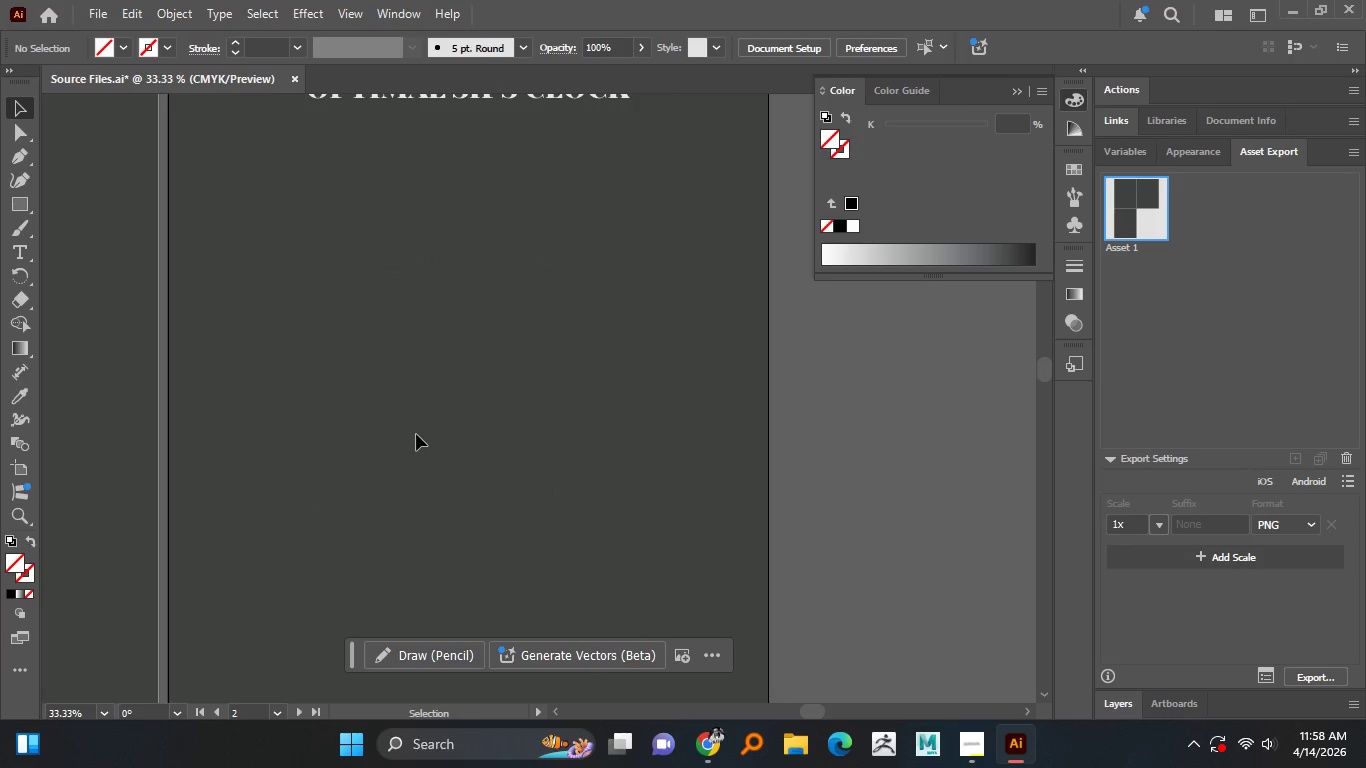 
left_click([418, 447])
 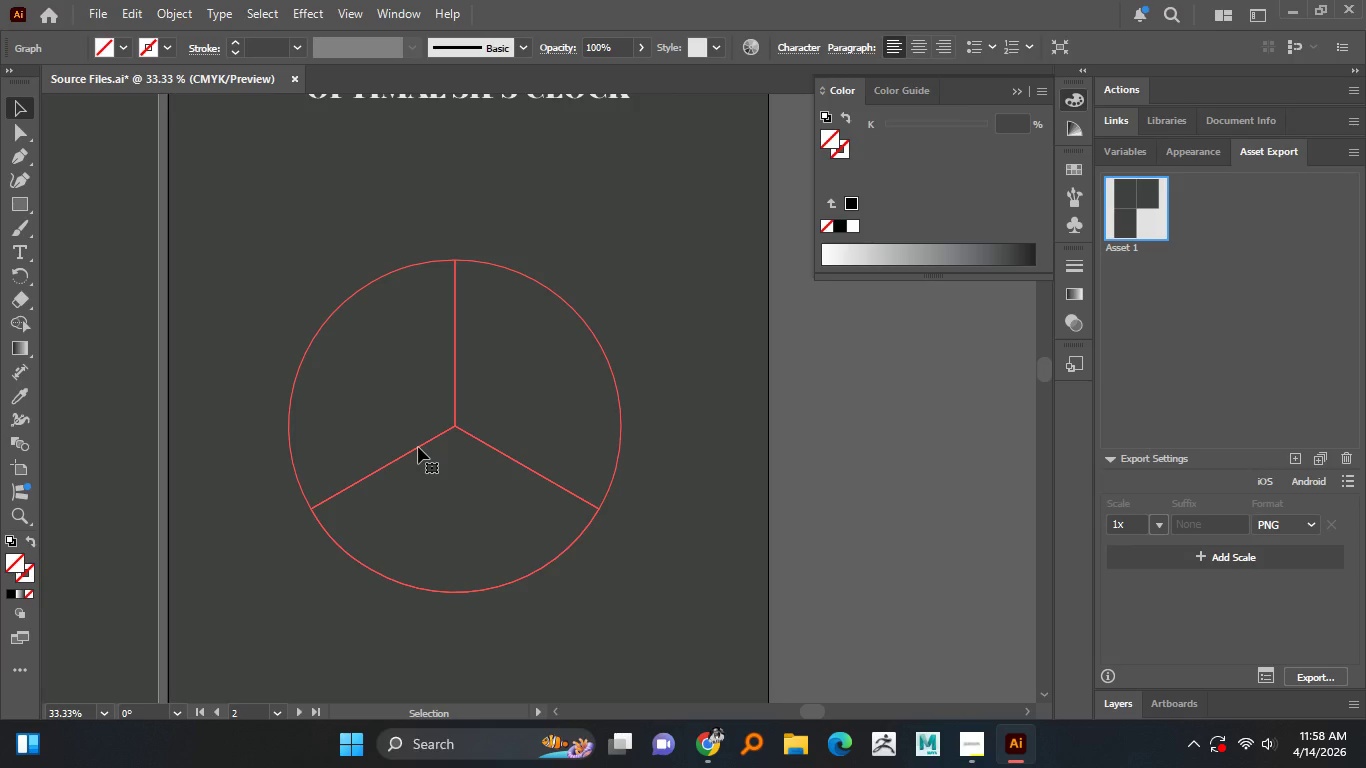 
key(Control+Z)
 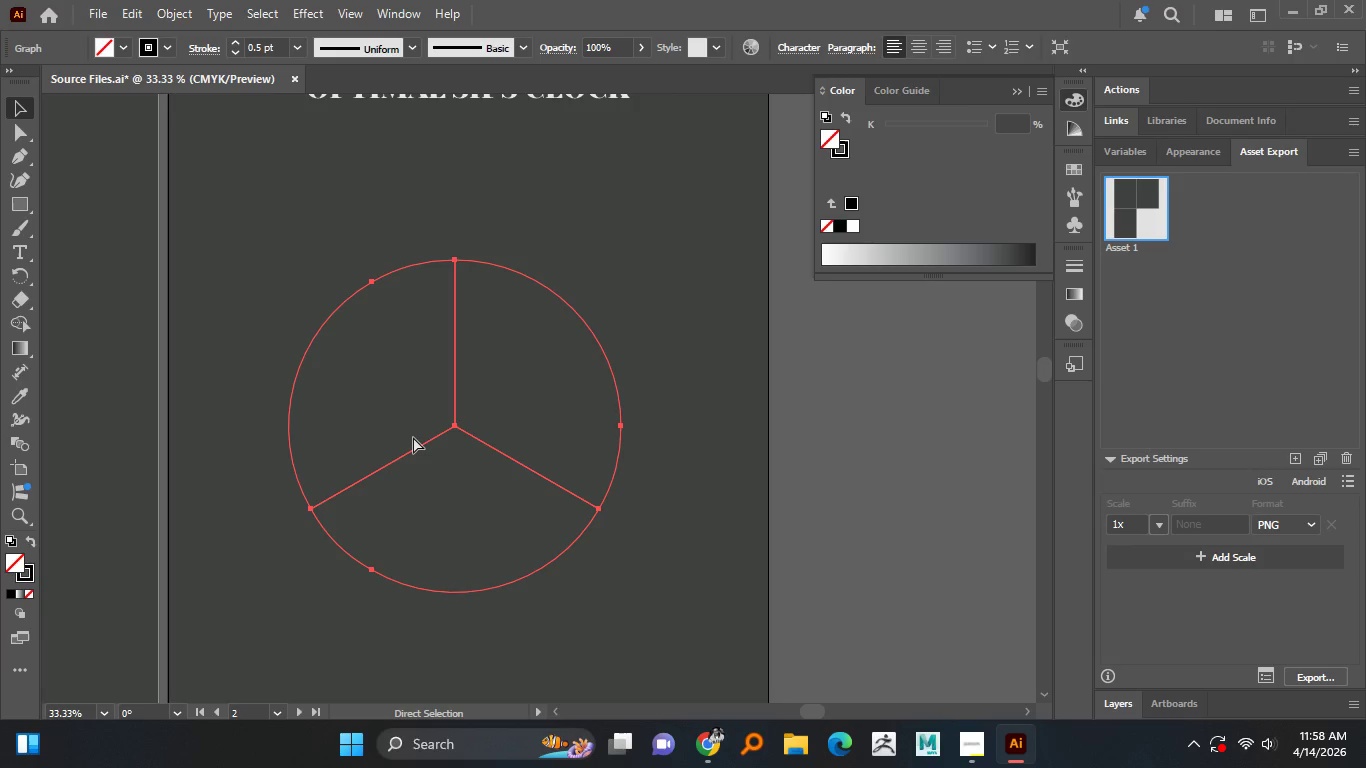 
key(Control+Z)
 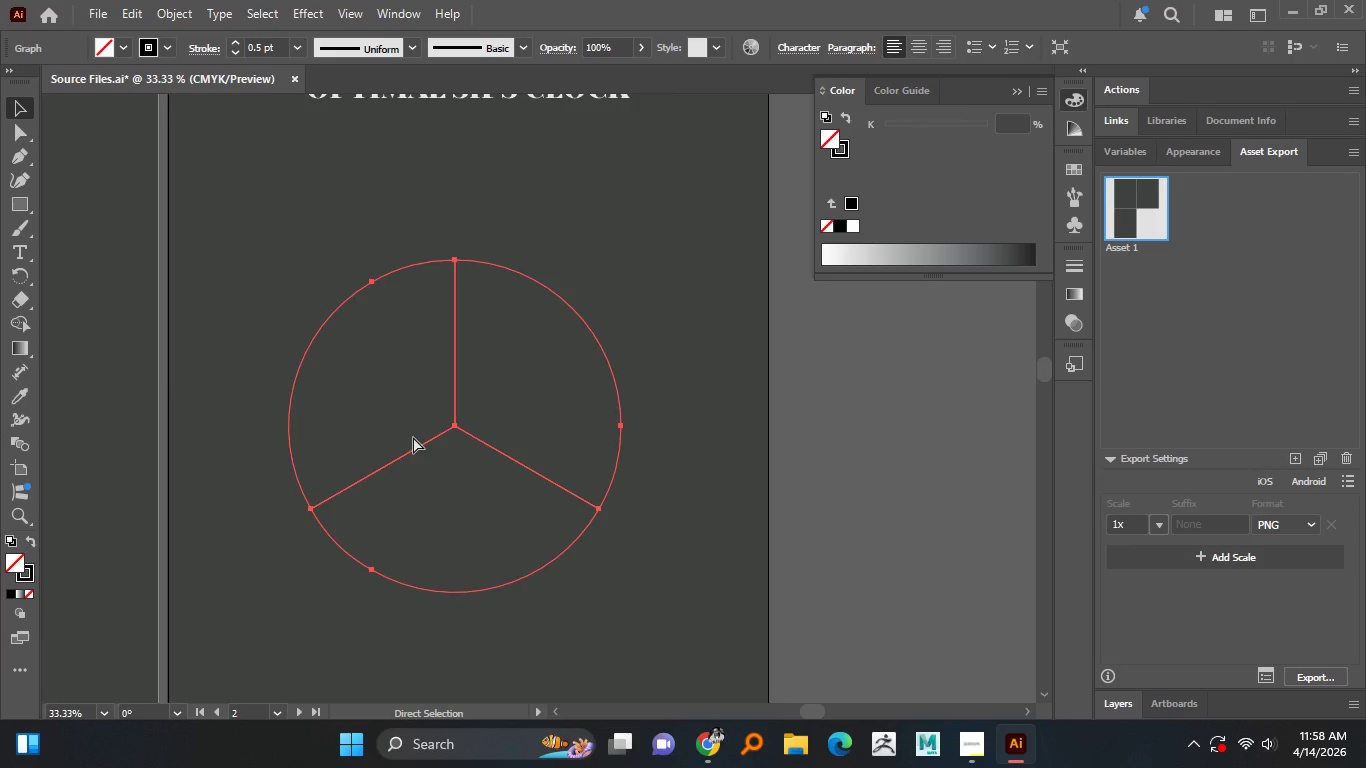 
key(Control+Z)
 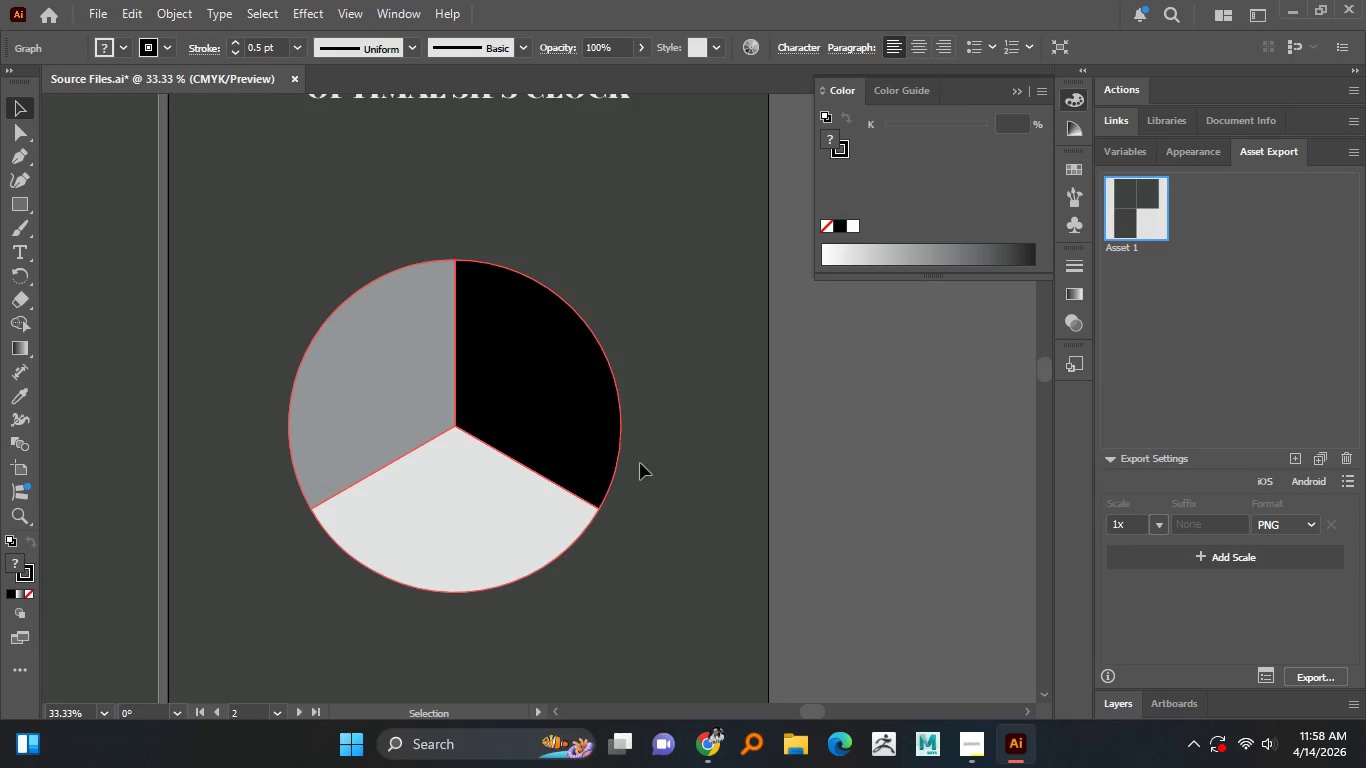 
left_click([653, 458])
 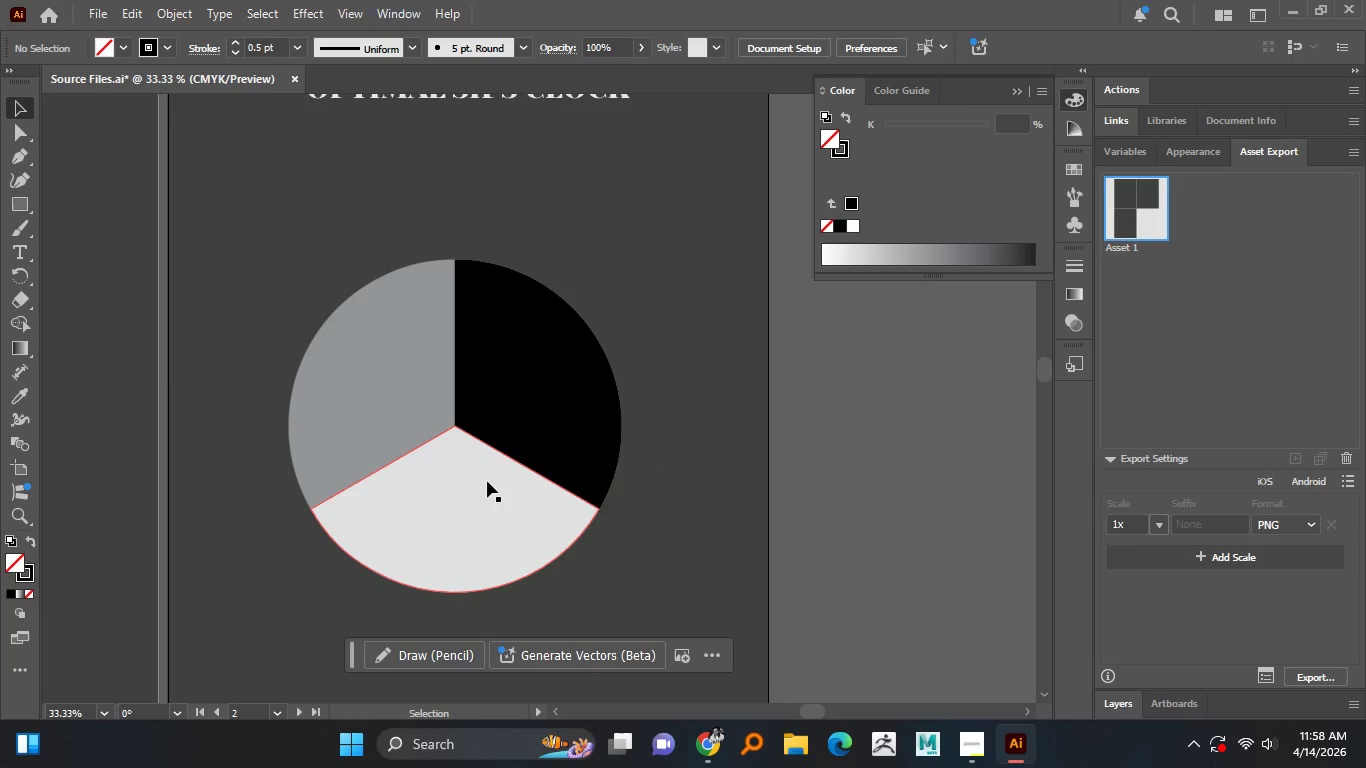 
left_click([487, 481])
 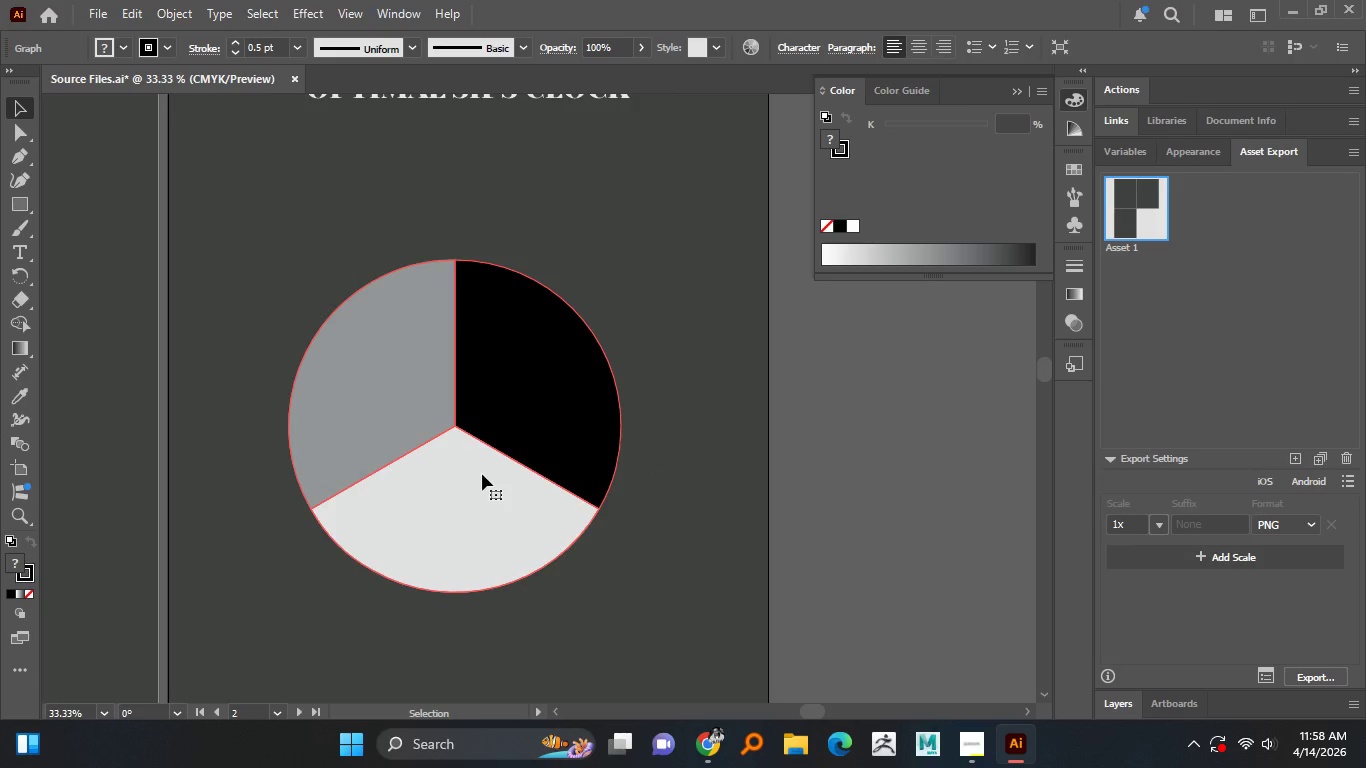 
right_click([459, 434])
 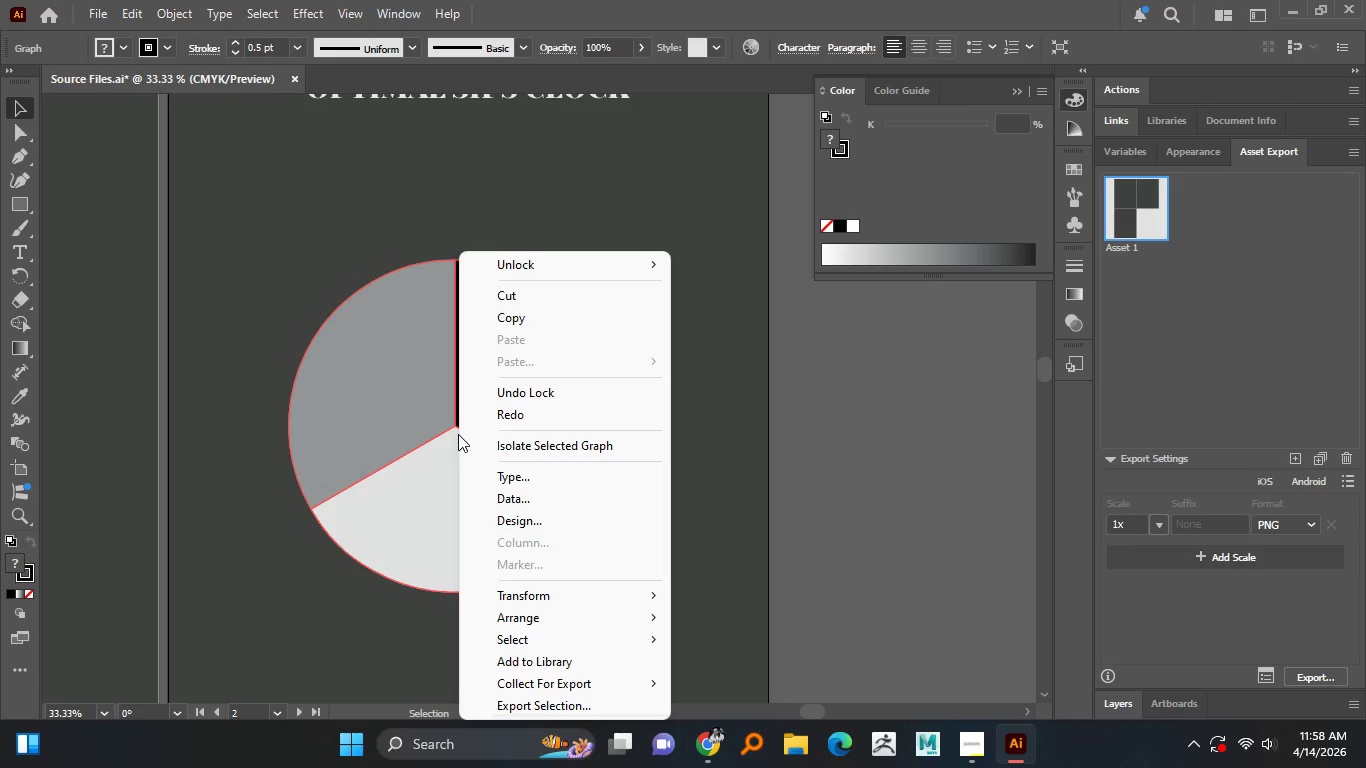 
left_click([501, 388])
 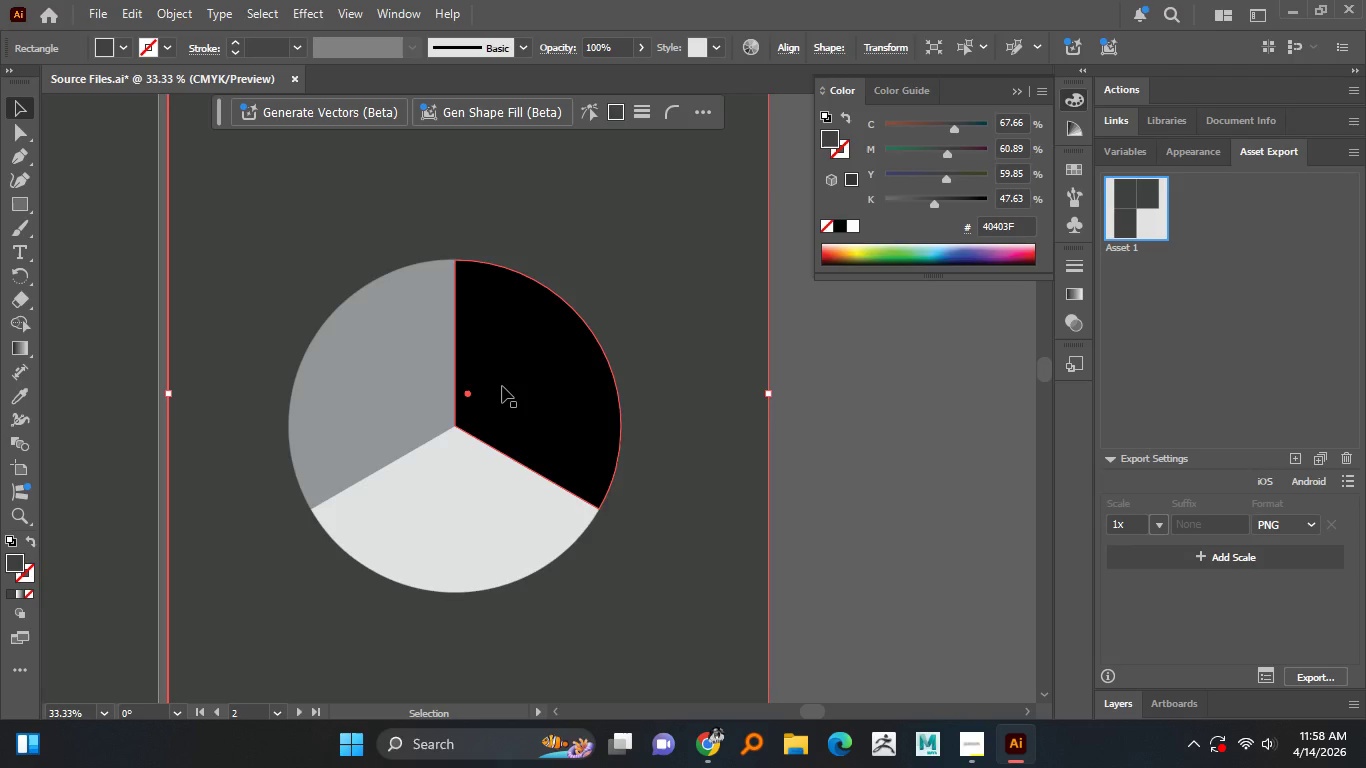 
key(Control+Z)
 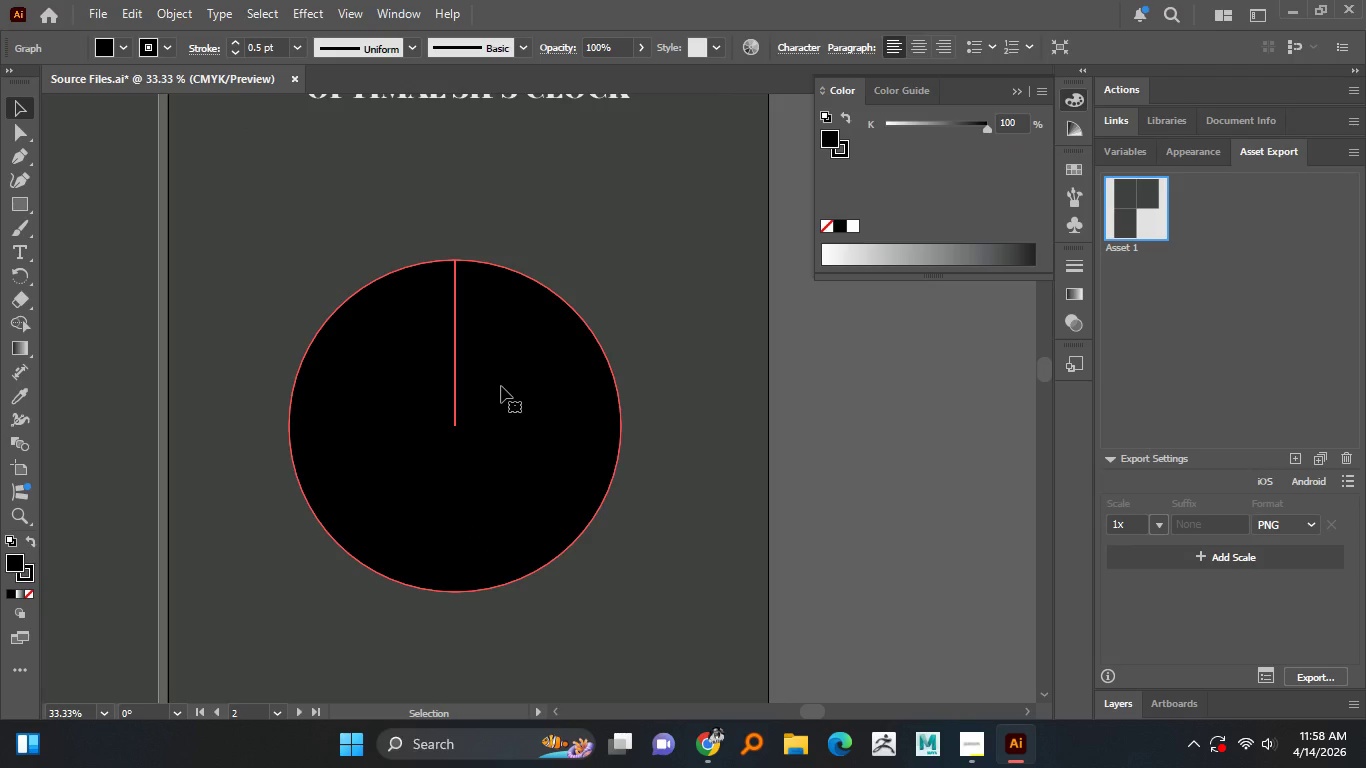 
key(Control+Shift+Z)
 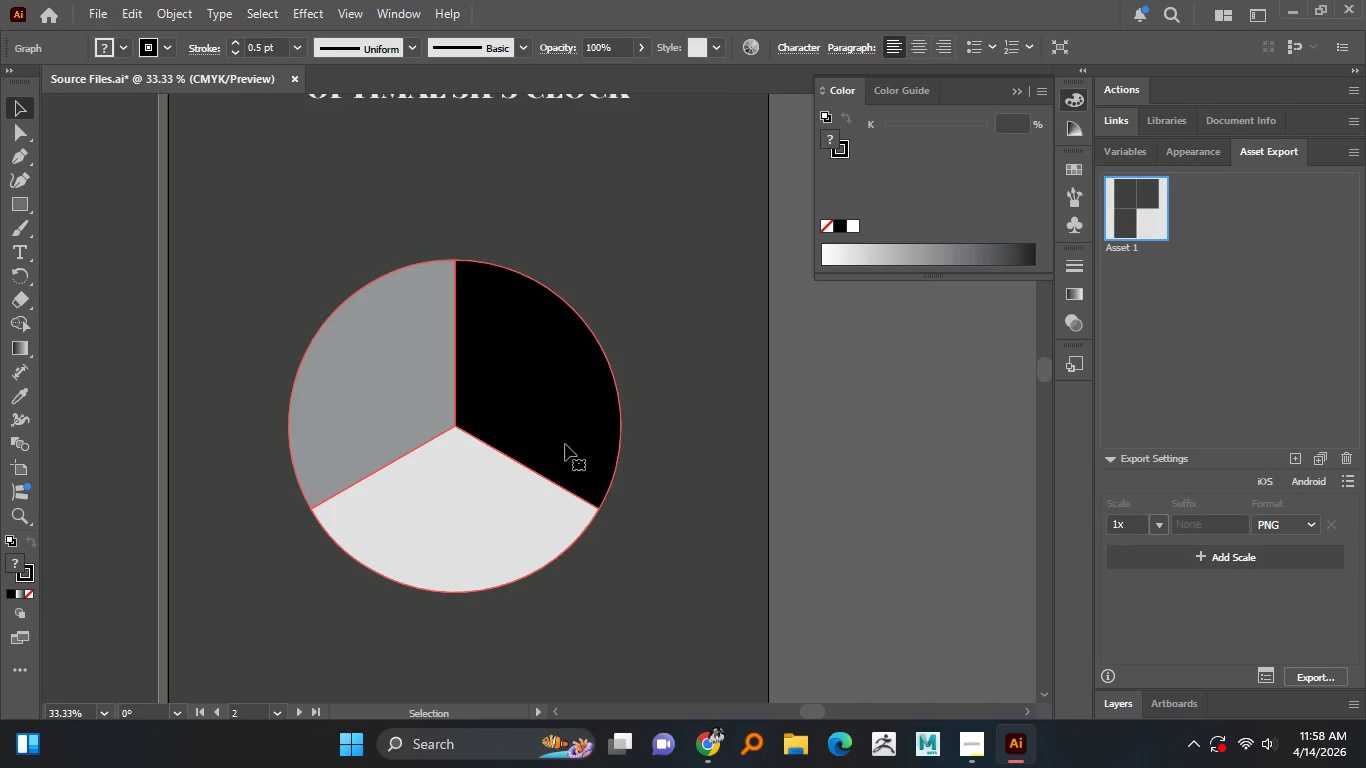 
left_click([673, 430])
 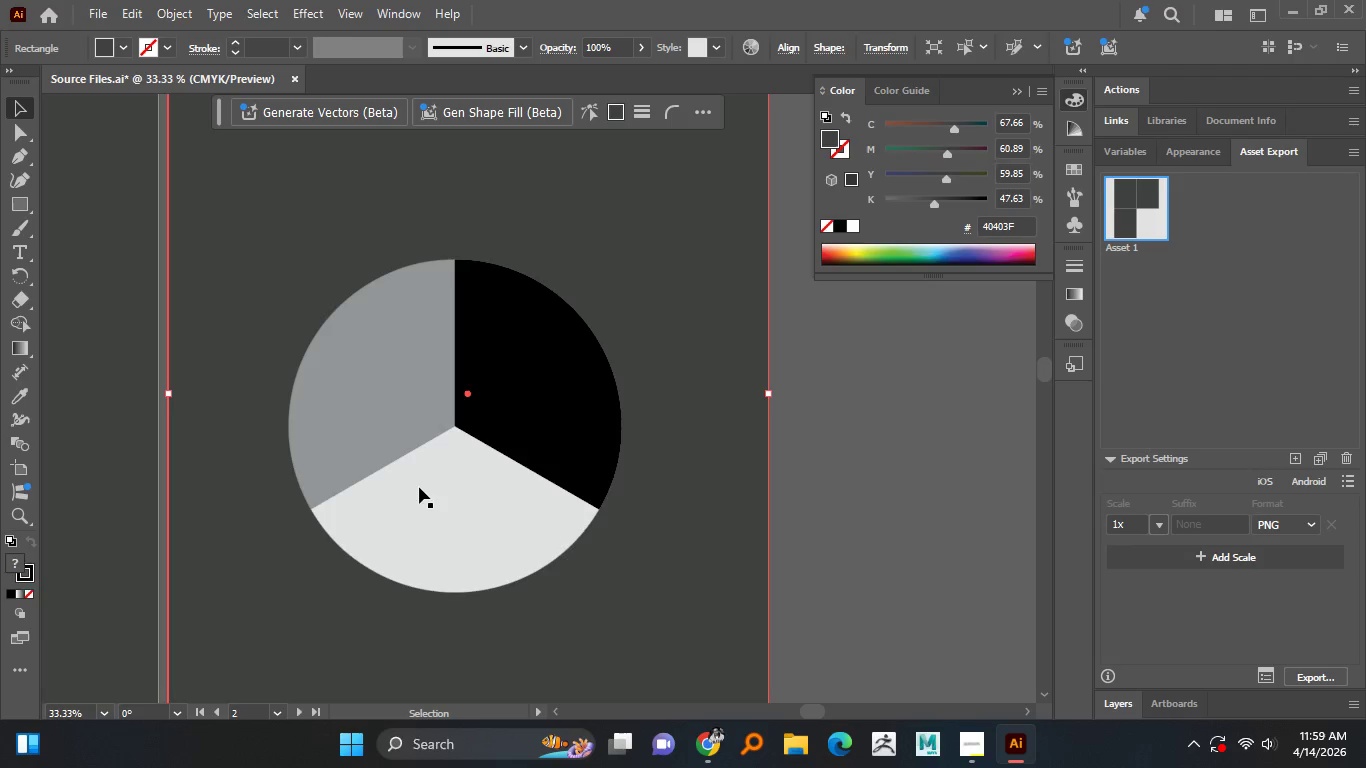 
left_click([419, 487])
 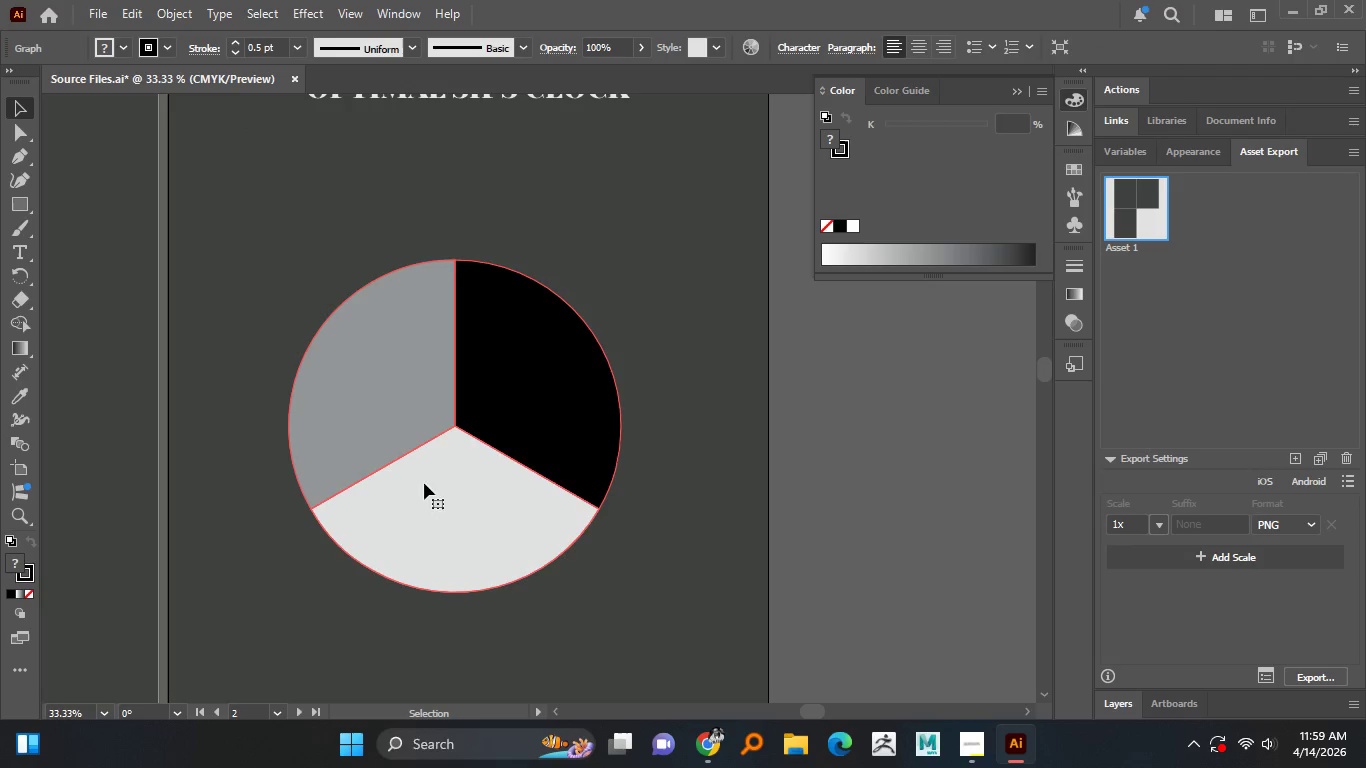 
right_click([425, 483])
 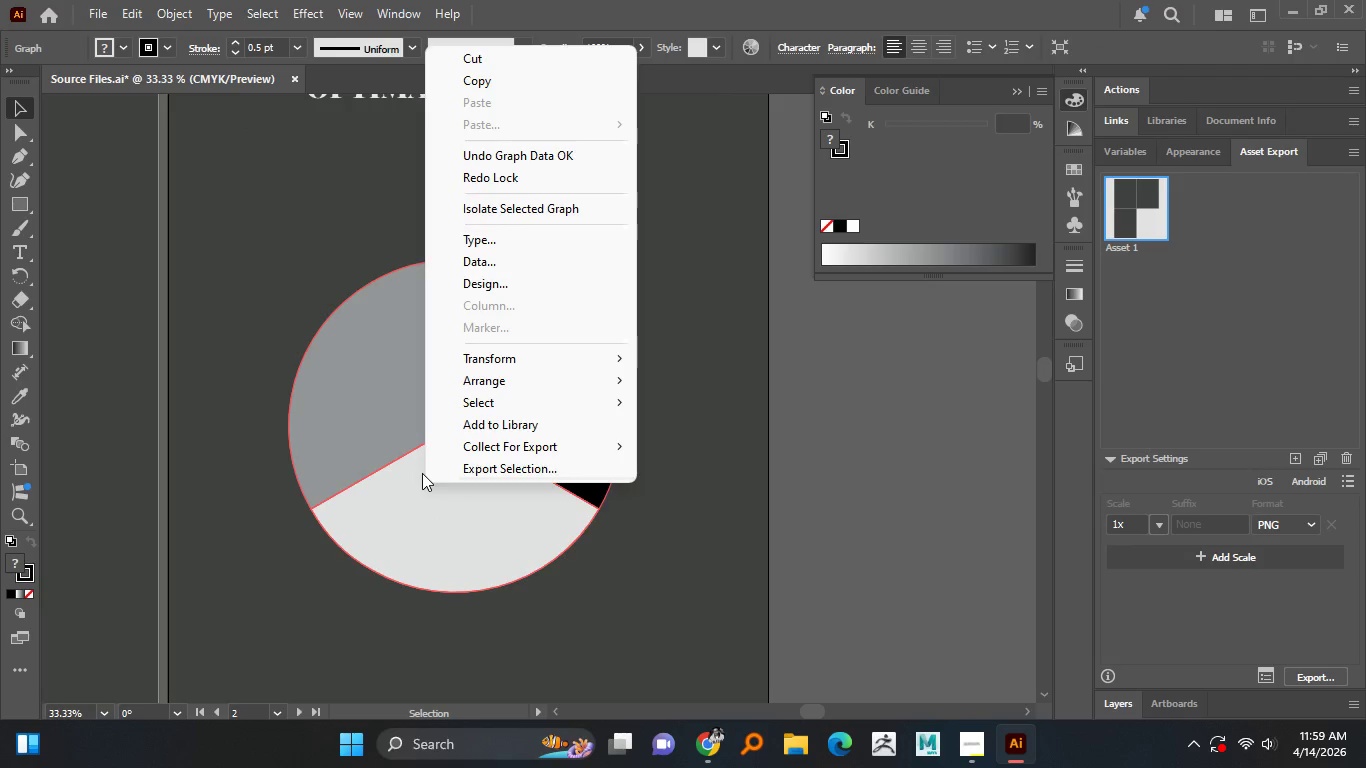 
right_click([392, 418])
 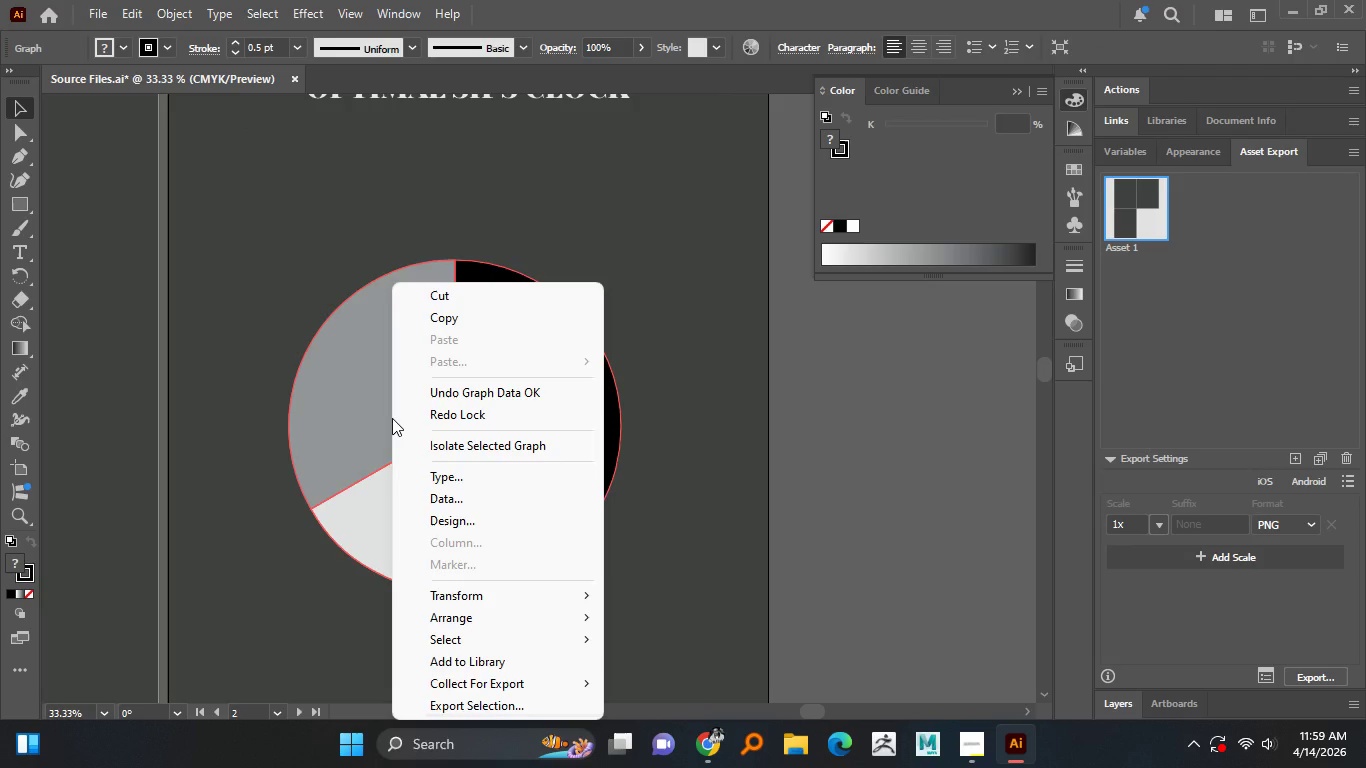 
wait(10.66)
 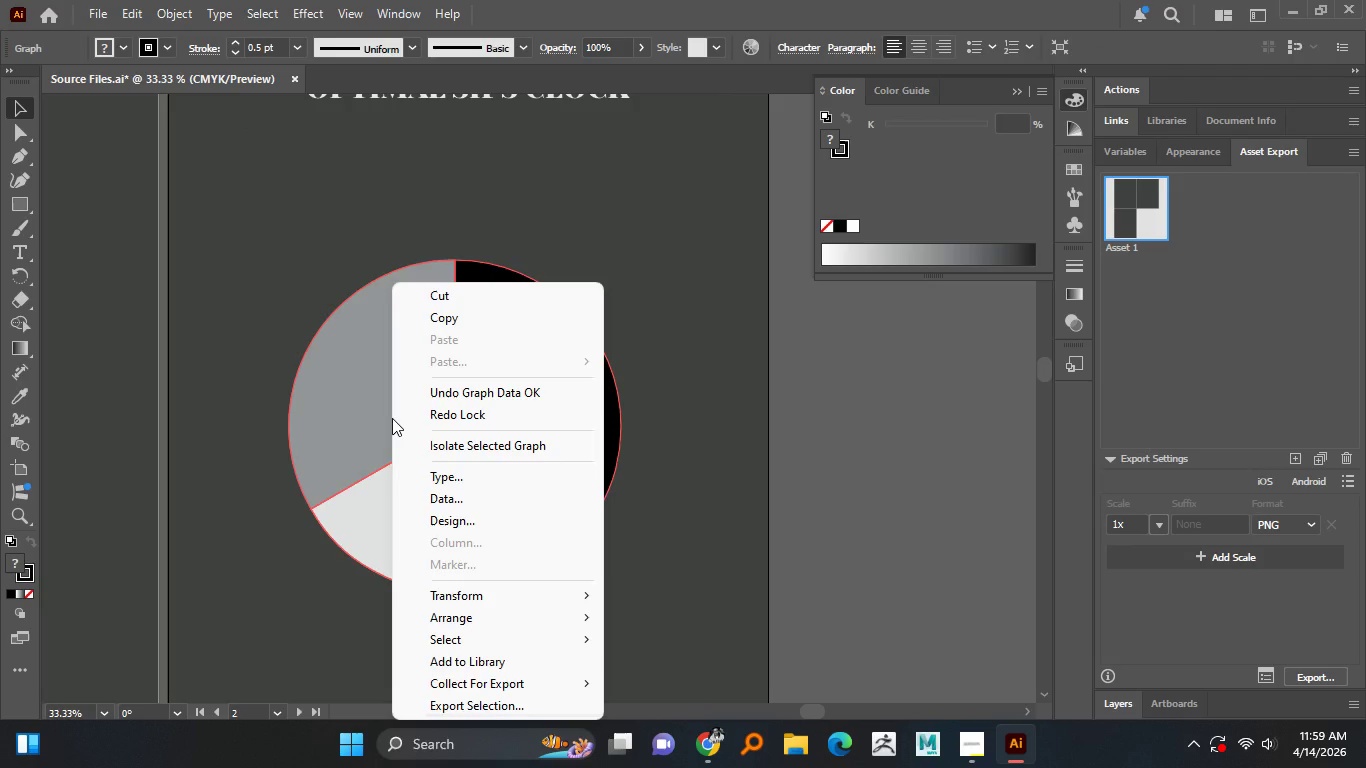 
left_click([770, 477])
 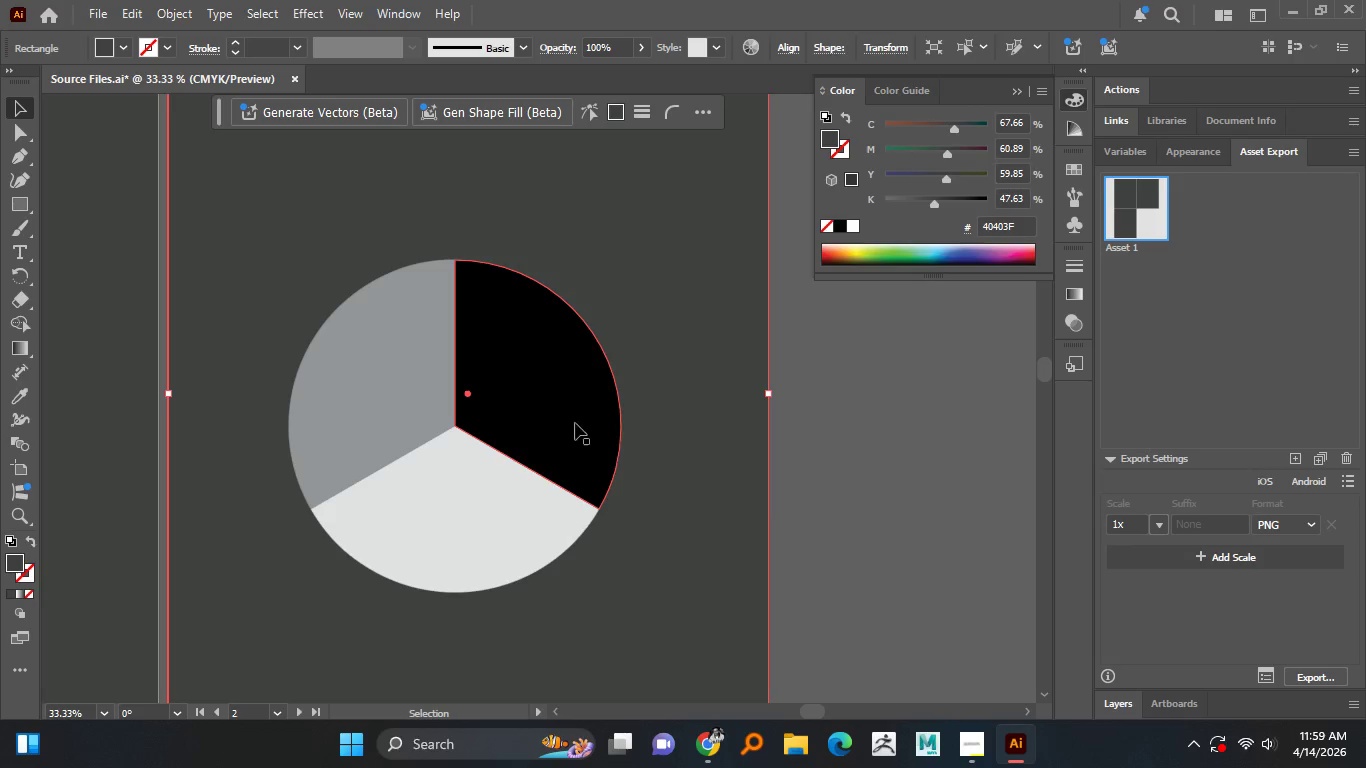 
left_click([546, 423])
 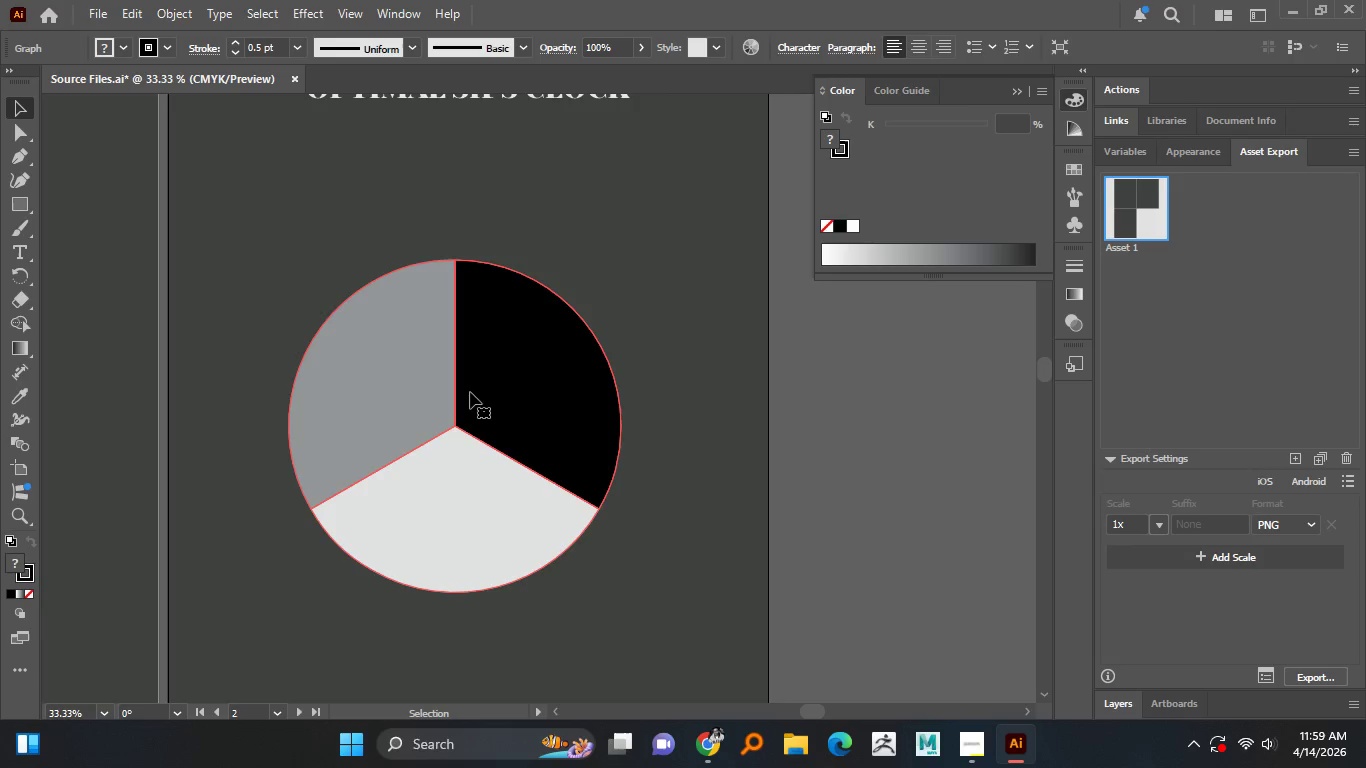 
hold_key(key=AltLeft, duration=1.2)
scroll: coordinate [518, 342], scroll_direction: down, amount: 3.0
 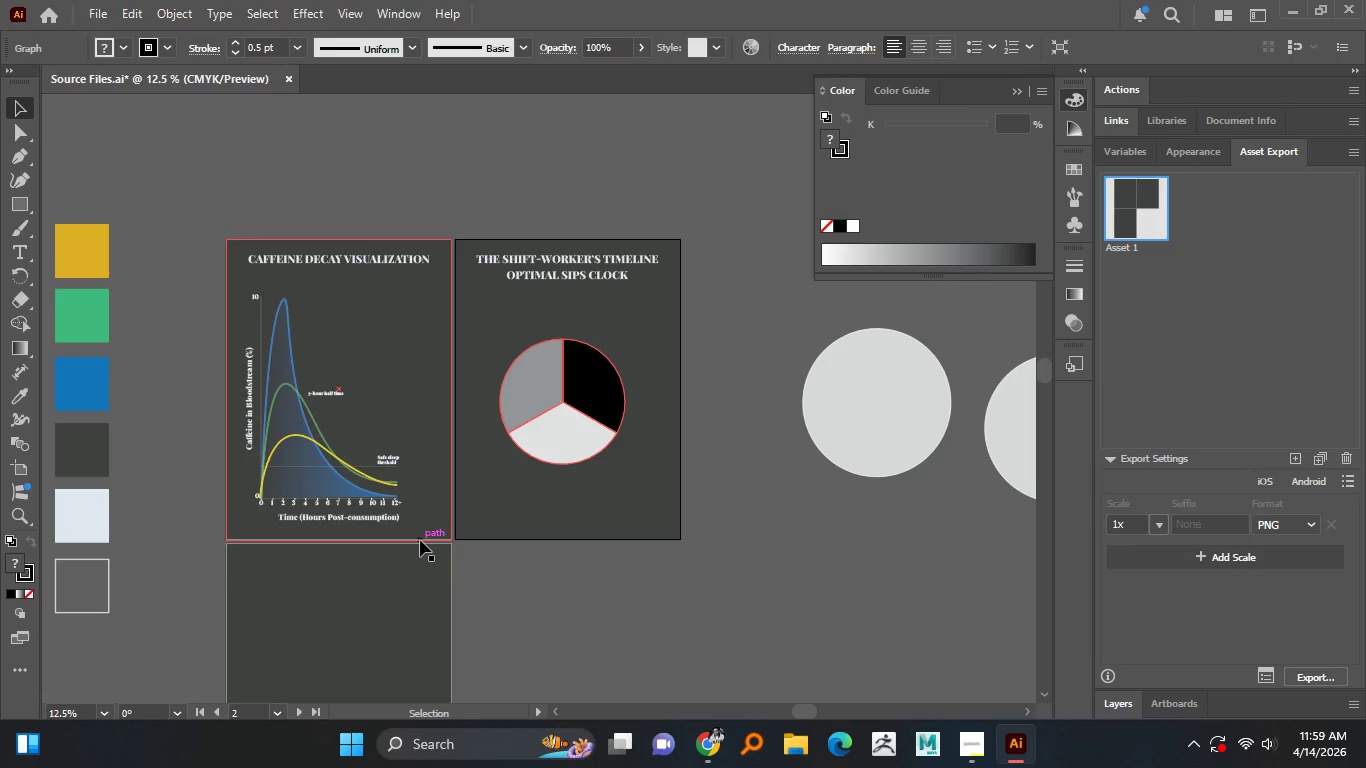 
wait(21.77)
 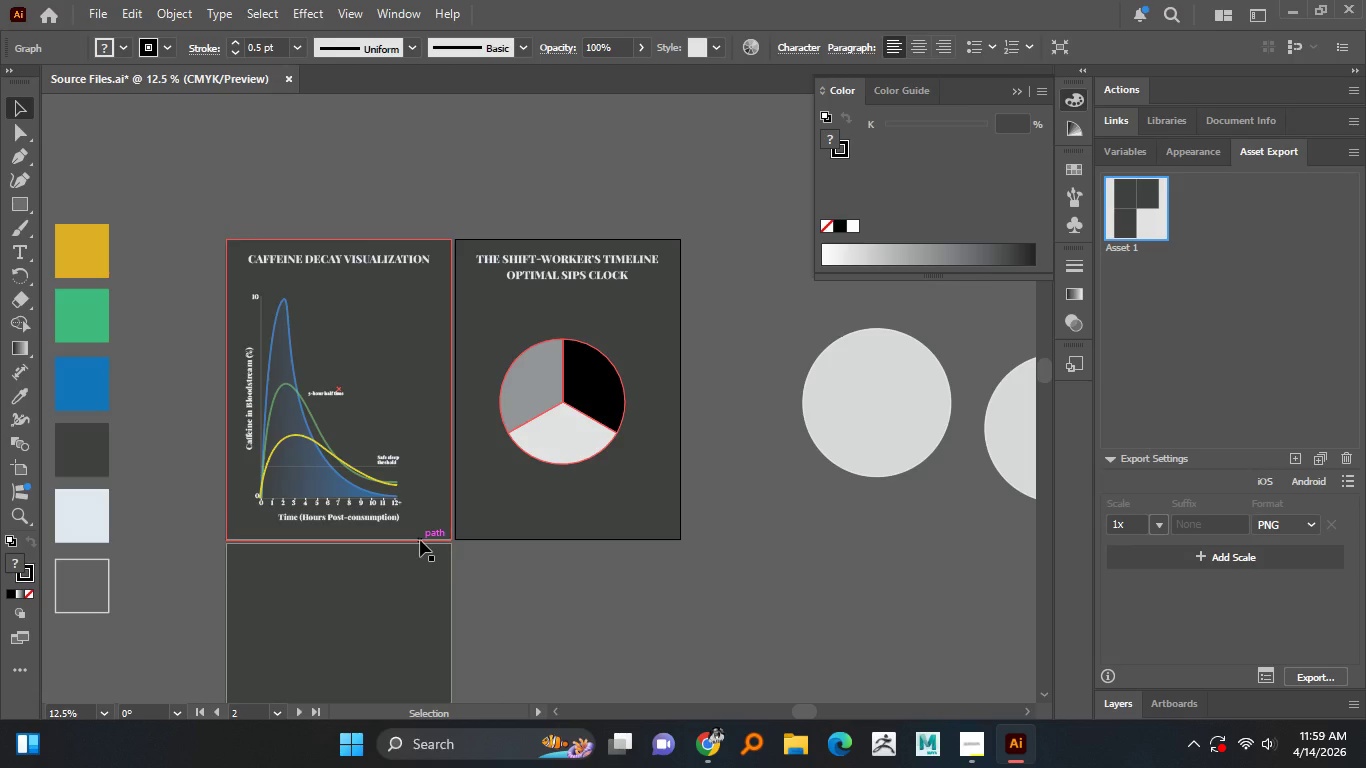 
scroll: coordinate [554, 407], scroll_direction: up, amount: 1.0
 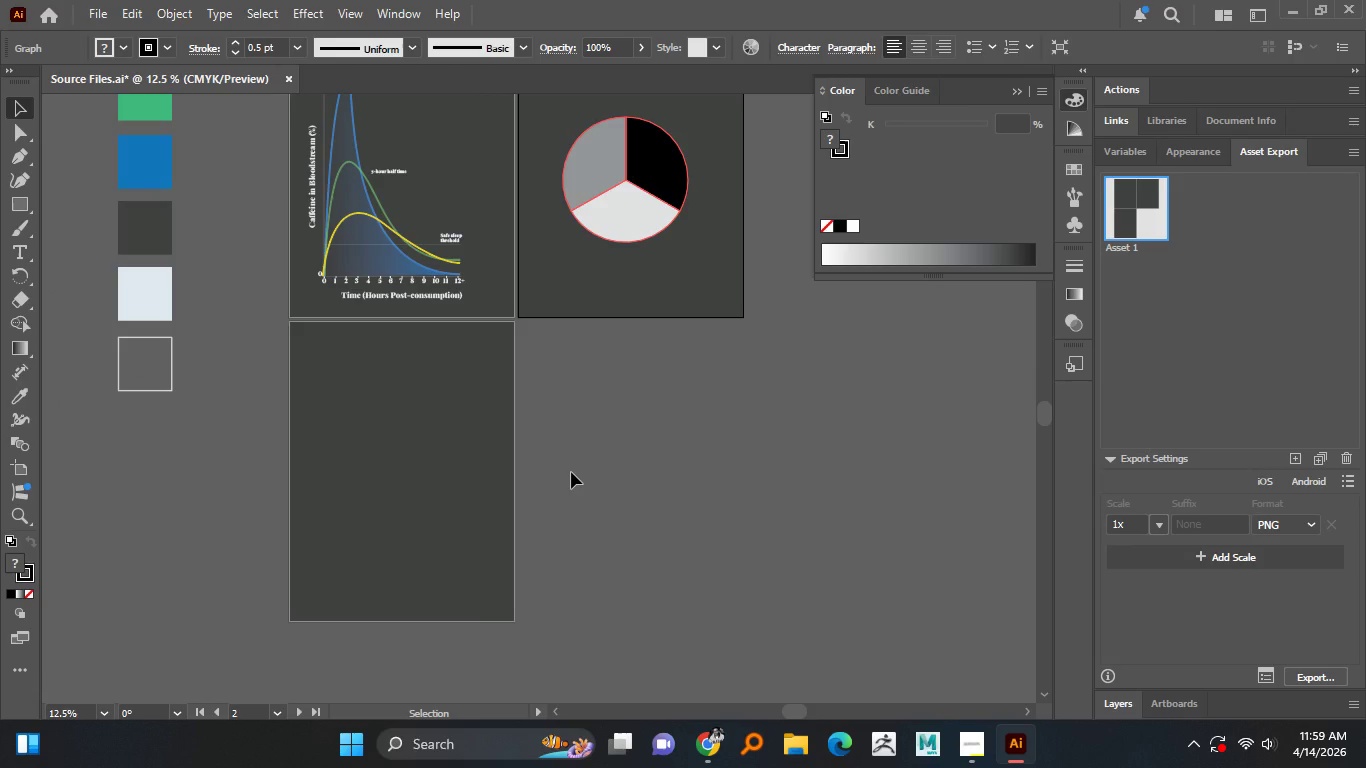 
wait(14.21)
 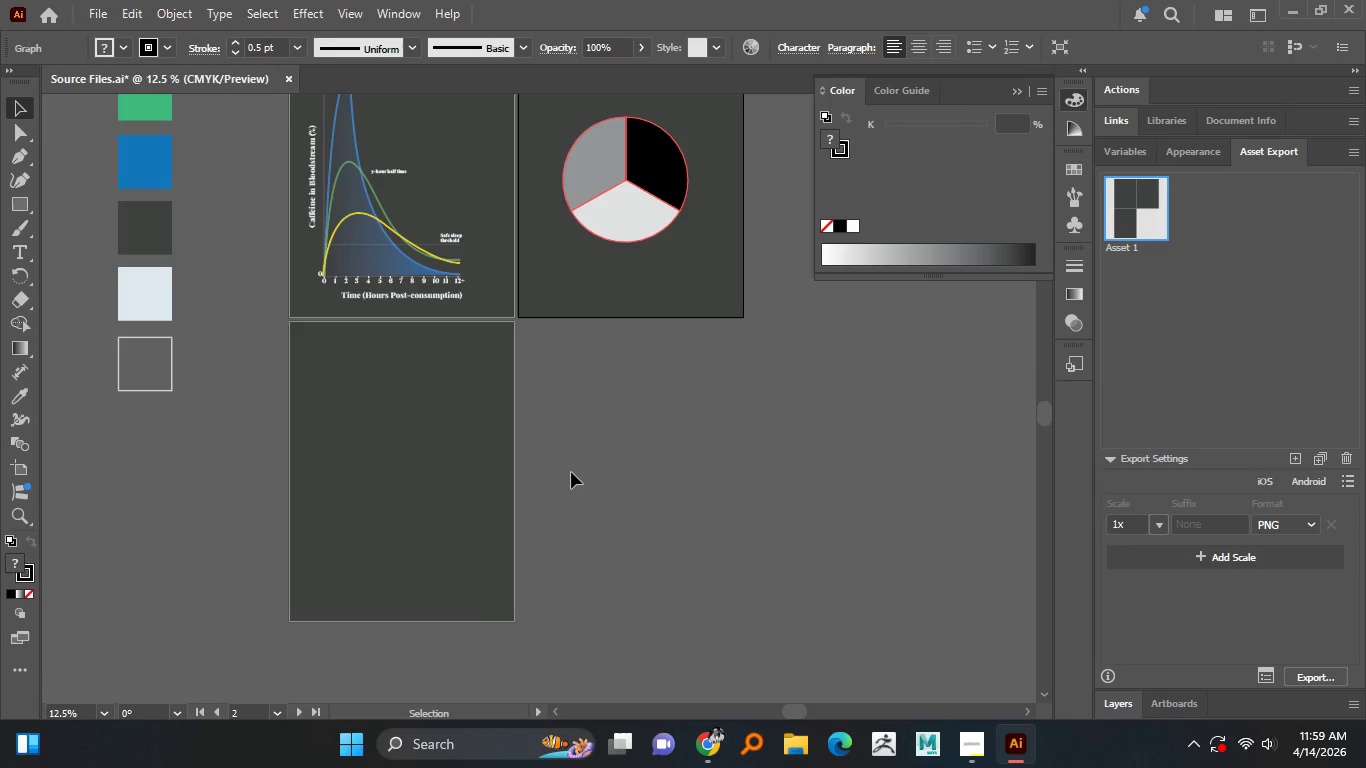 
hold_key(key=X, duration=0.5)
 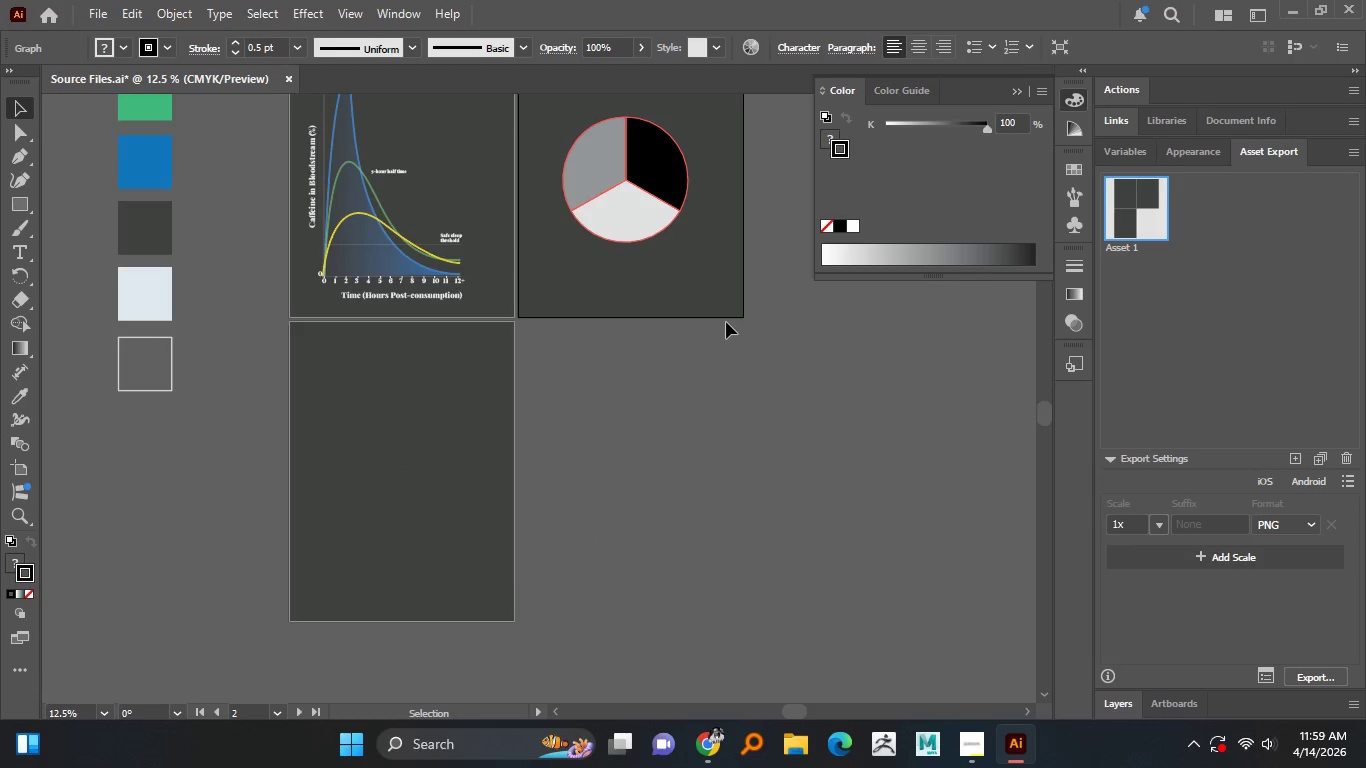 
hold_key(key=X, duration=0.95)
 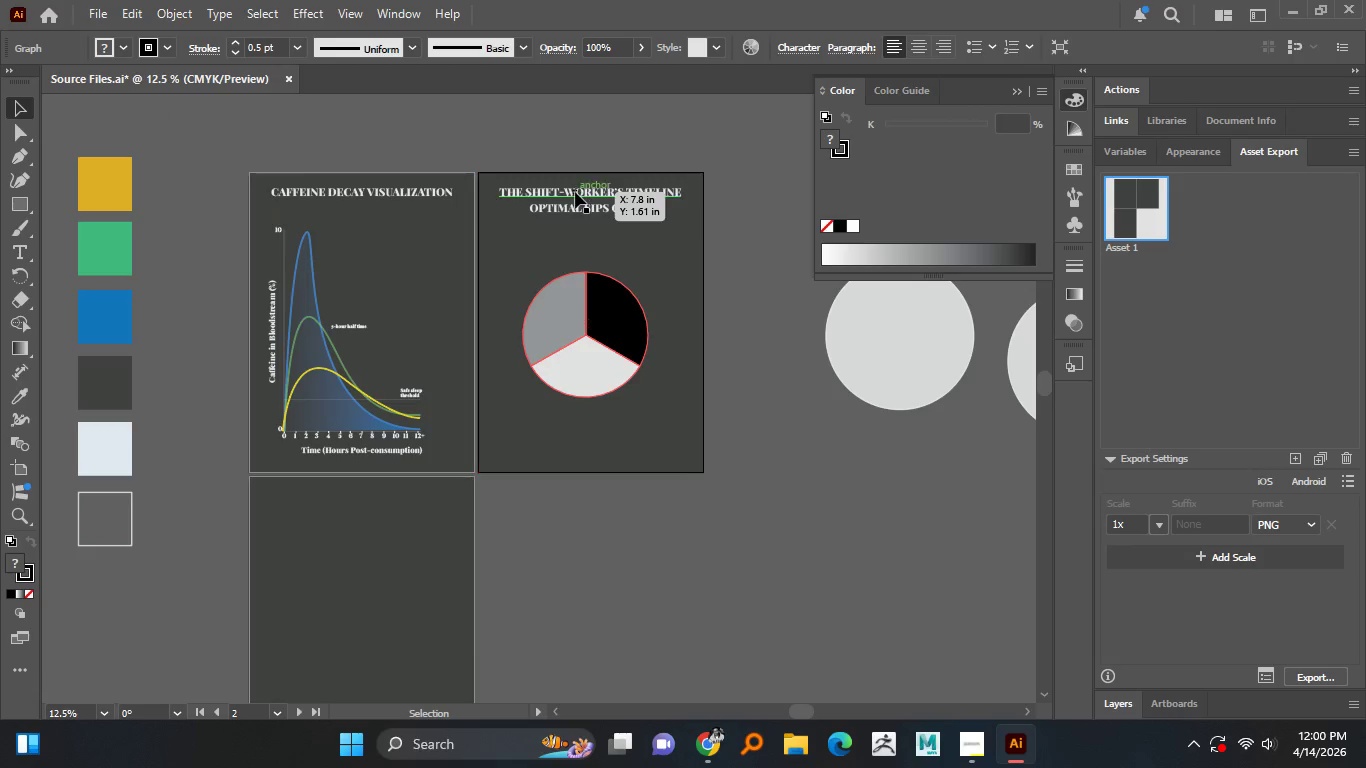 
left_click([575, 192])
 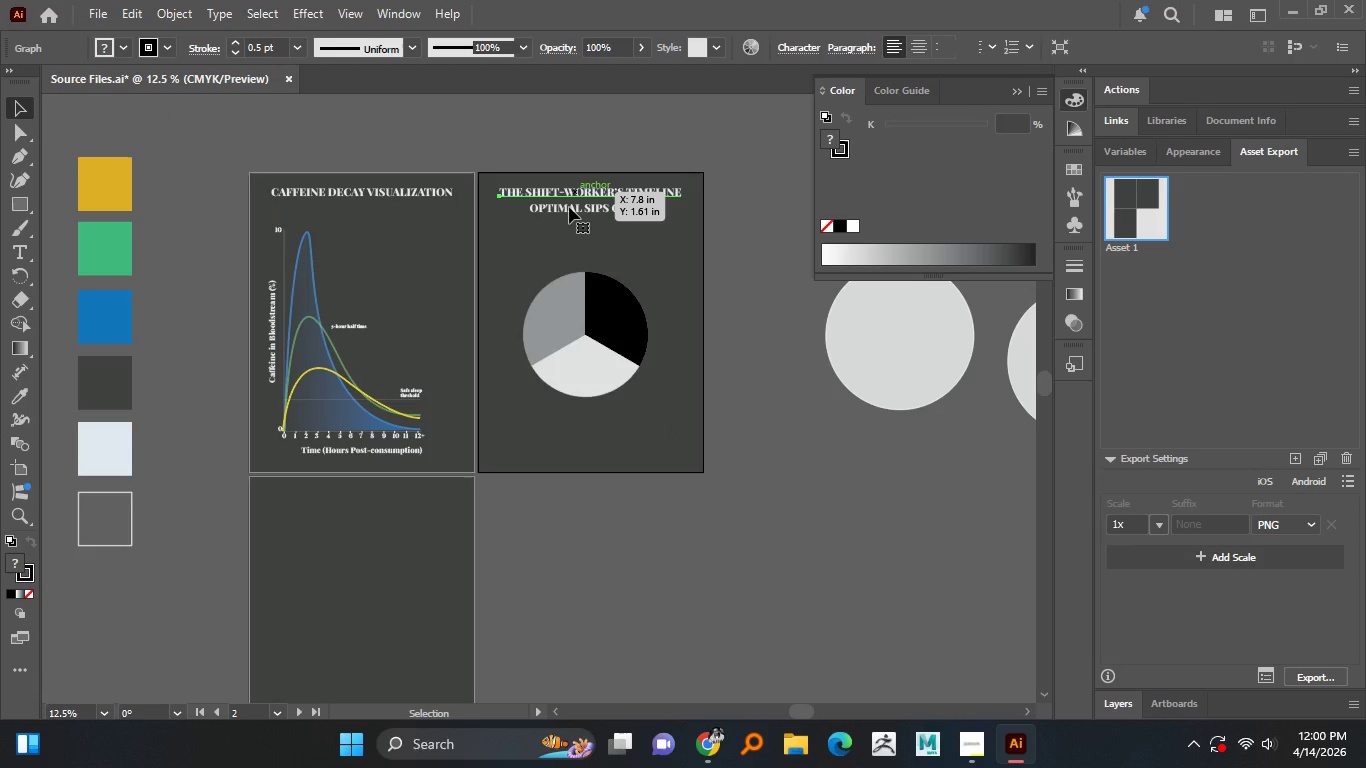 
left_click([569, 207])
 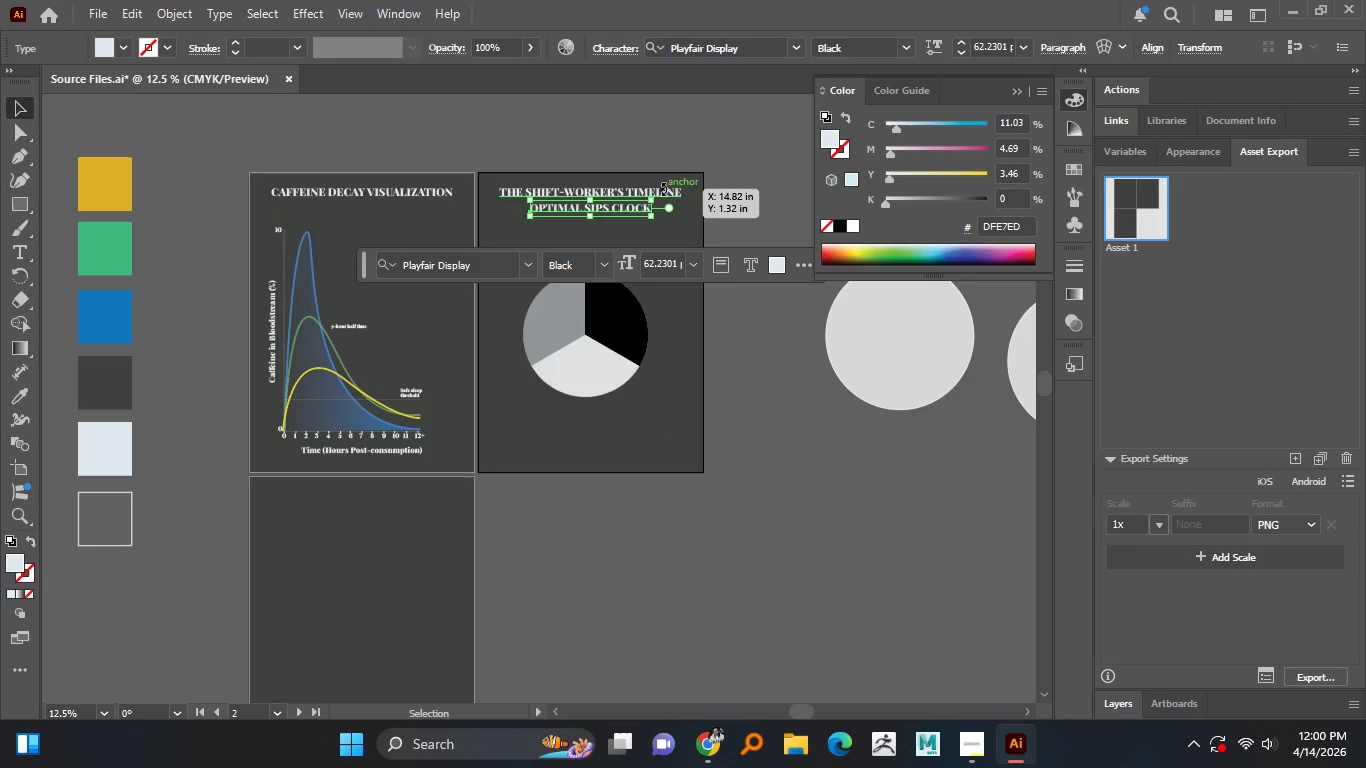 
hold_key(key=CapsLock, duration=1.45)
 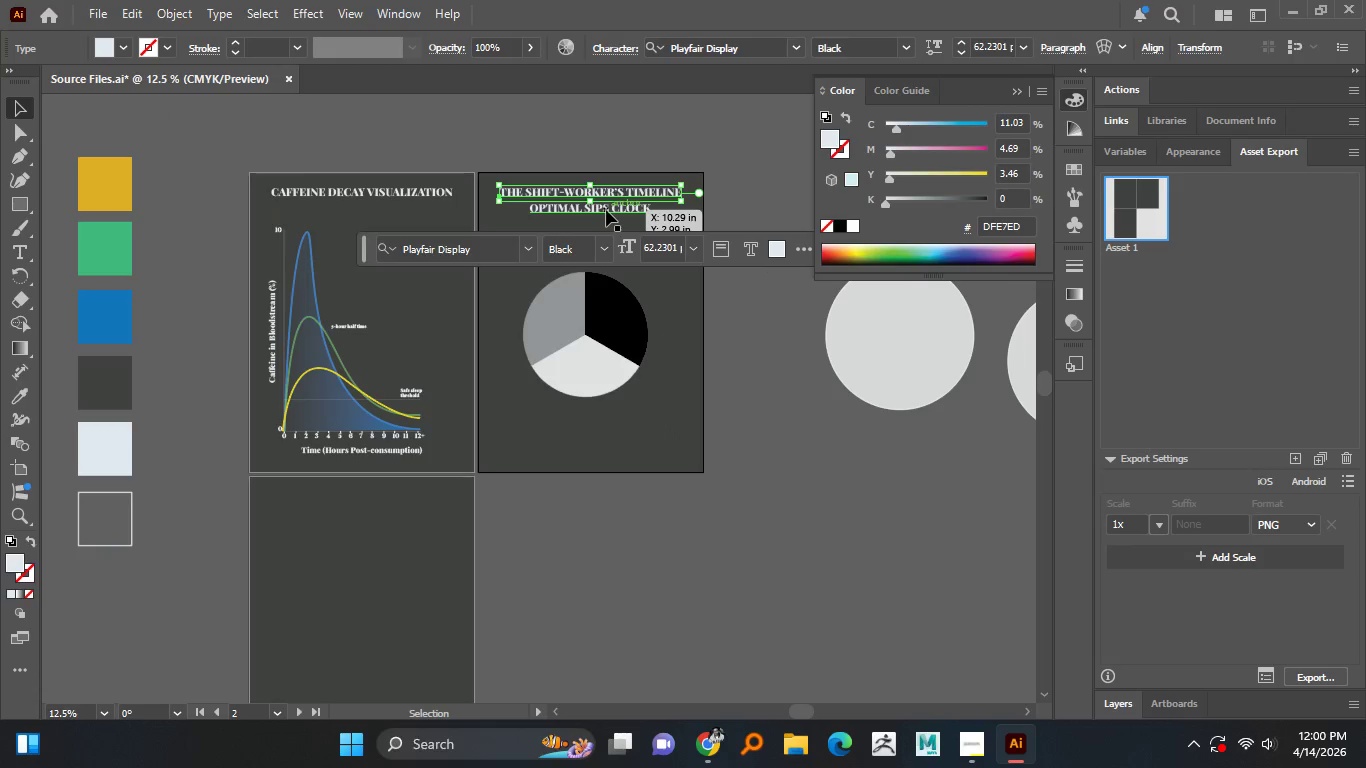 
left_click([630, 189])
 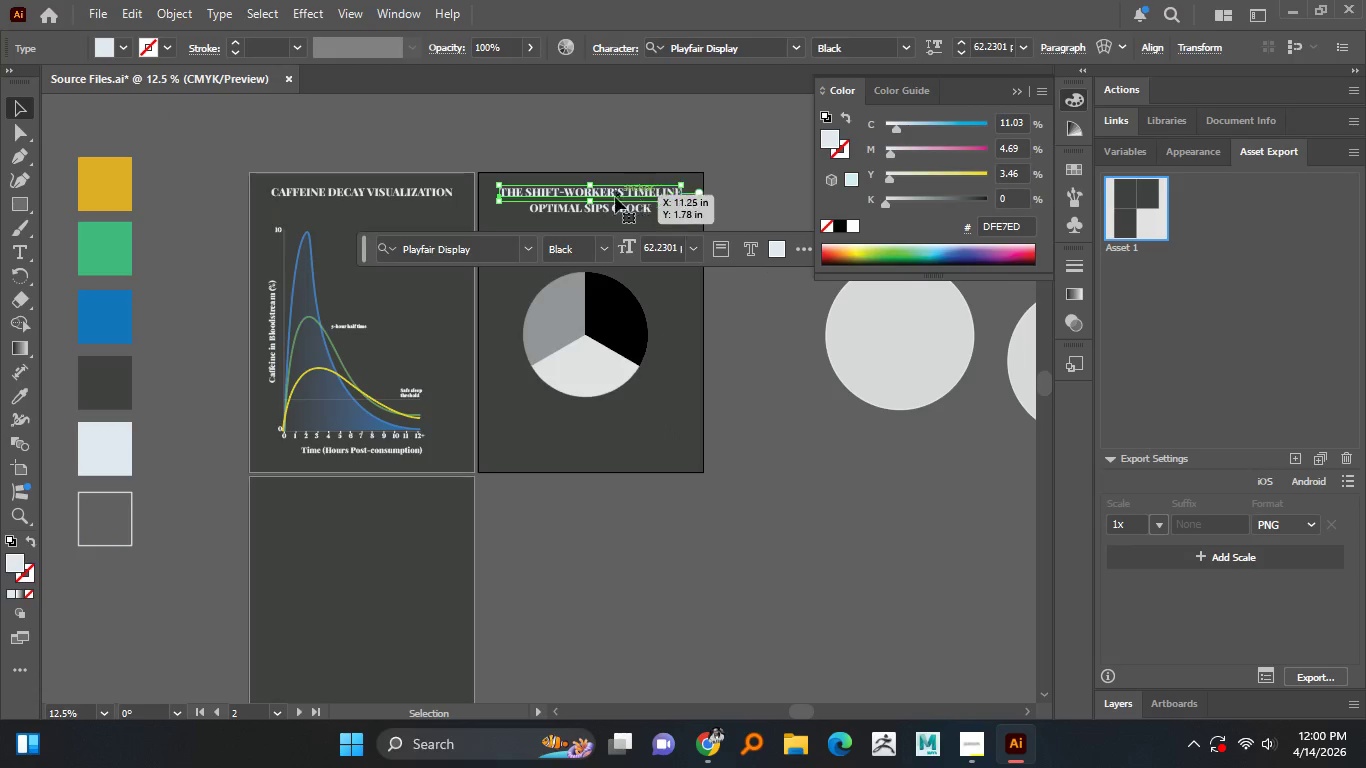 
hold_key(key=CapsLock, duration=1.0)
 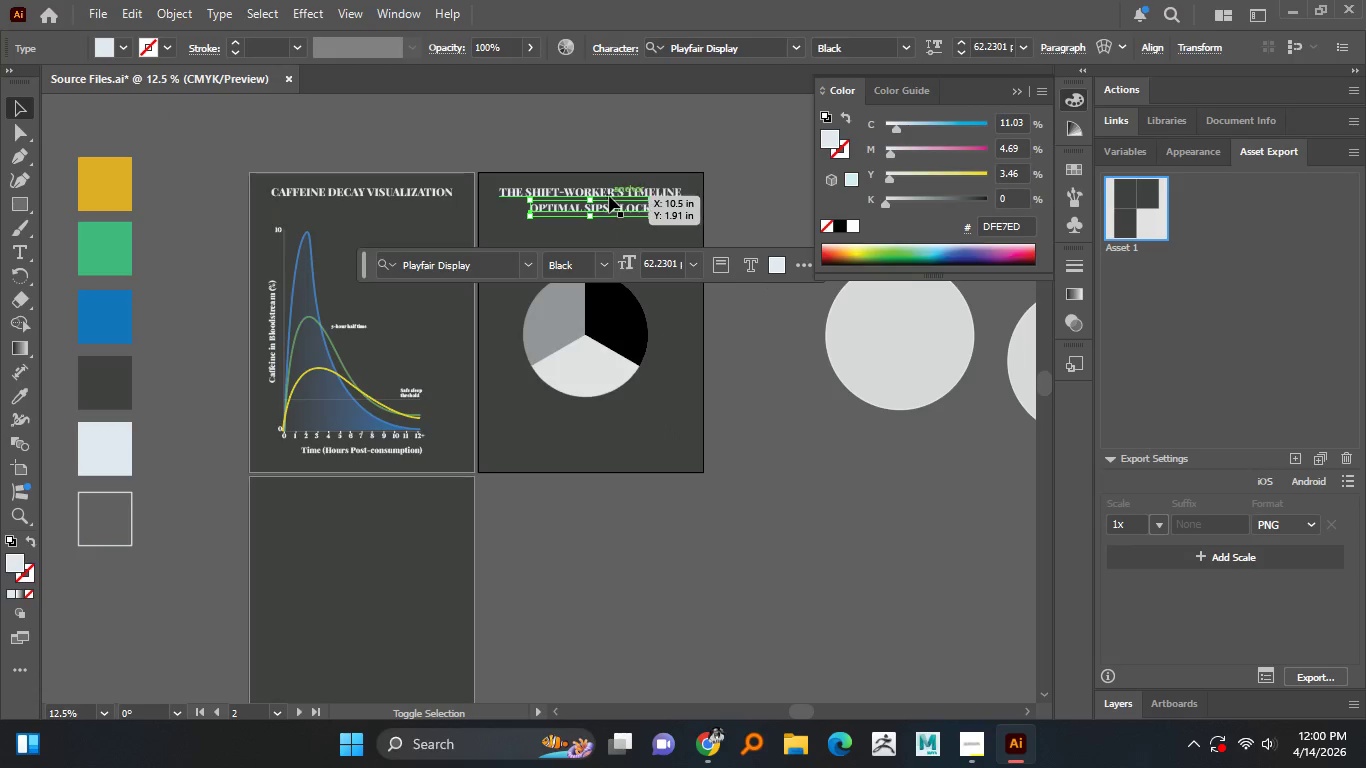 
left_click([606, 210])
 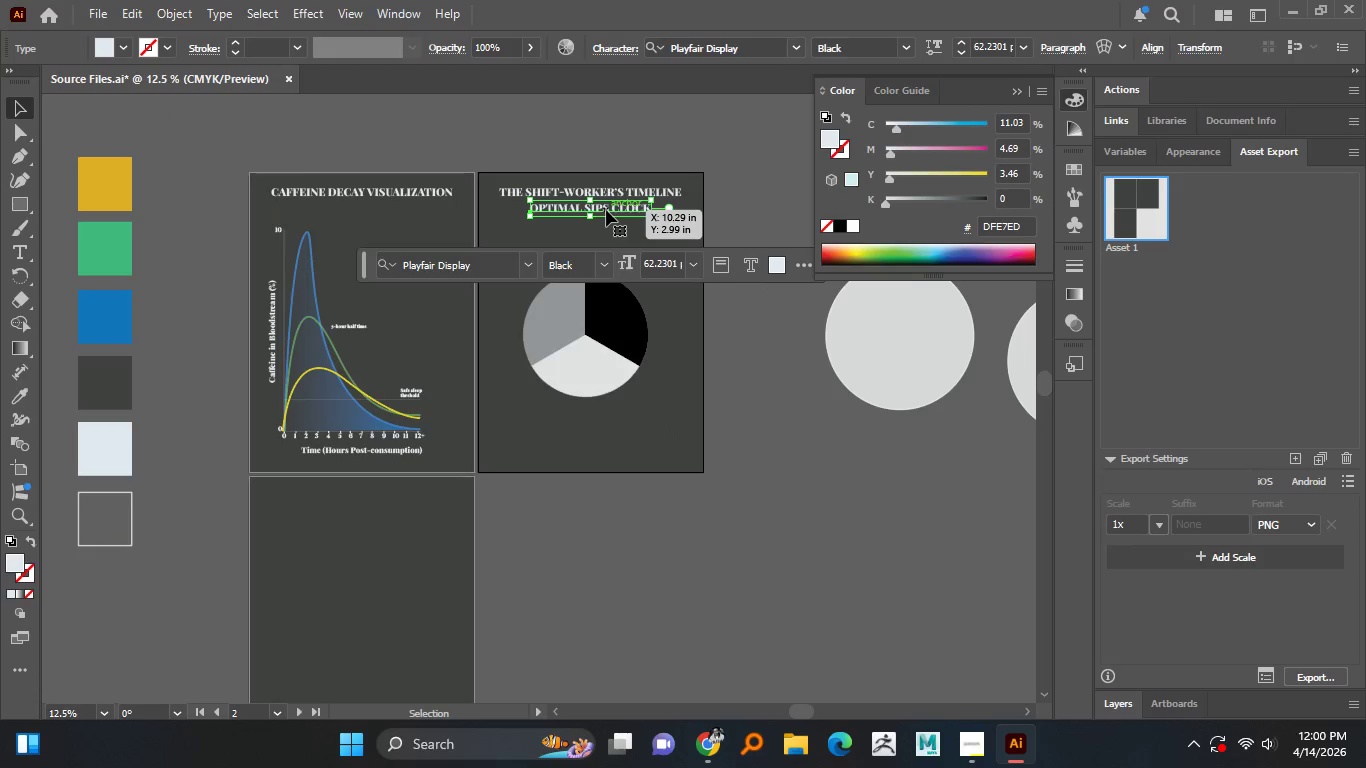 
hold_key(key=ShiftLeft, duration=1.51)
left_click([611, 195])
 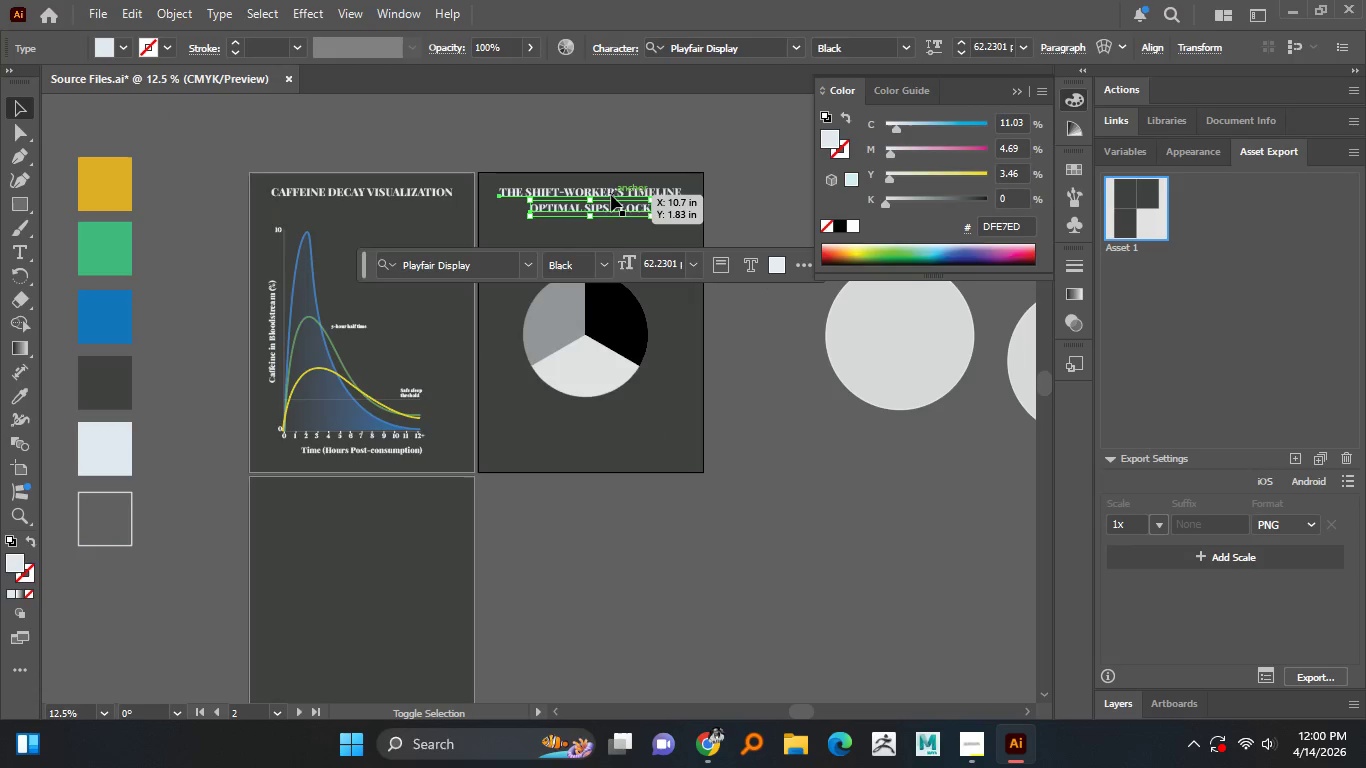 
hold_key(key=ShiftLeft, duration=0.59)
 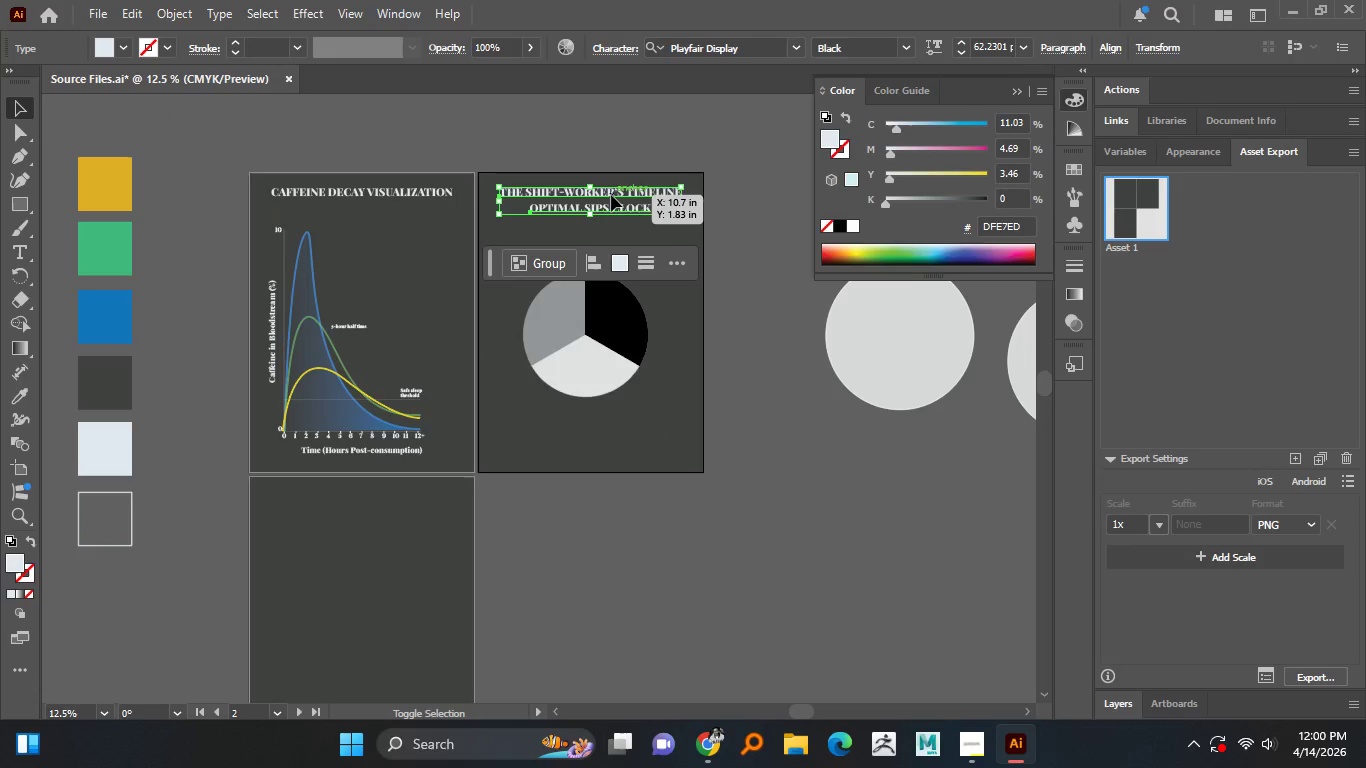 
key(Shift+C)
 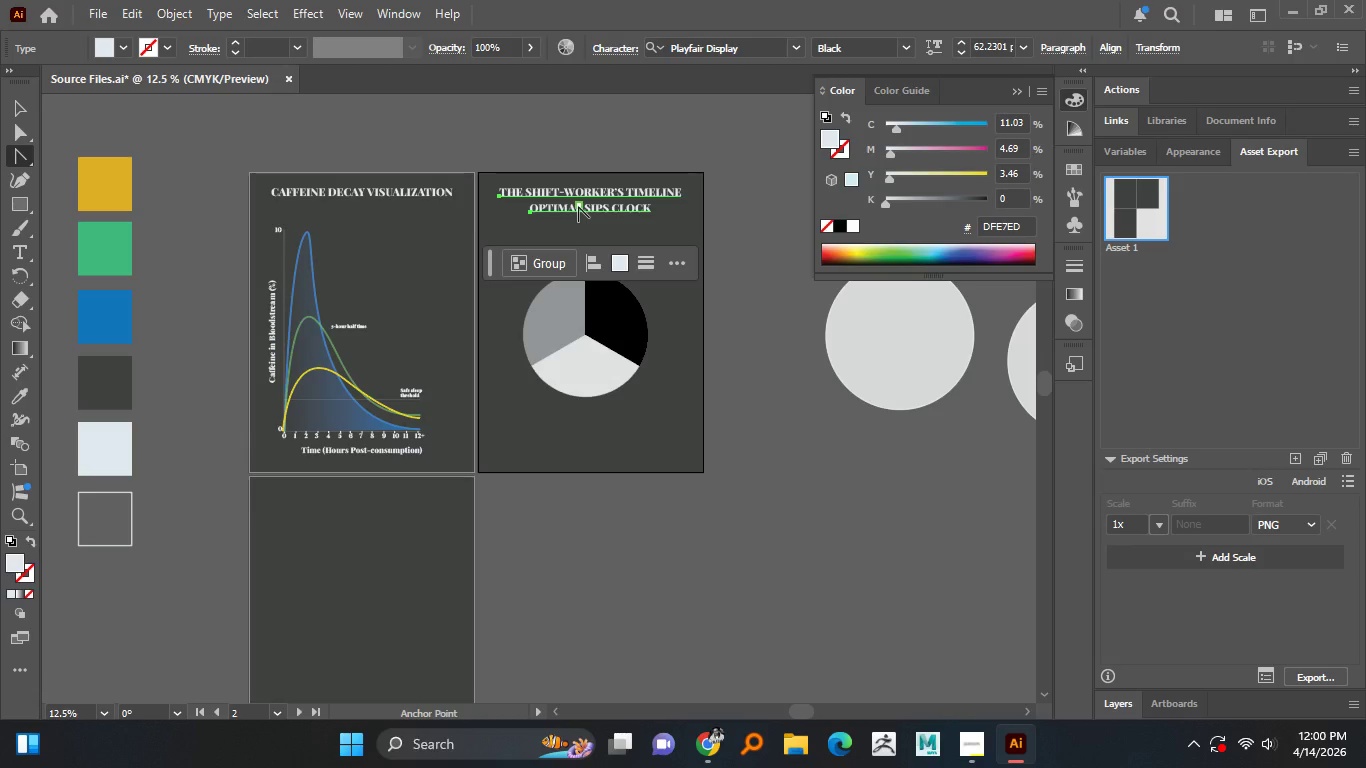 
hold_key(key=AltLeft, duration=0.92)
scroll: coordinate [556, 211], scroll_direction: down, amount: 1.0
 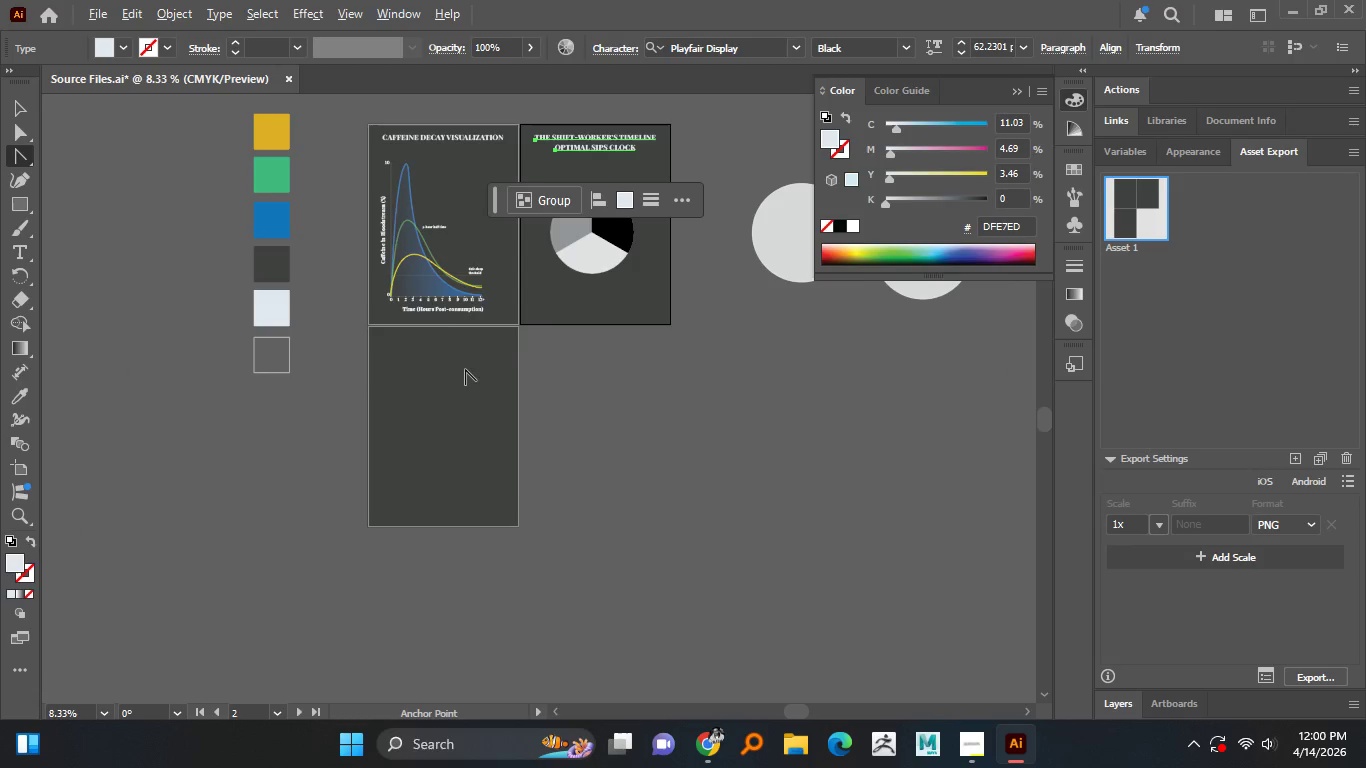 
left_click([464, 369])
 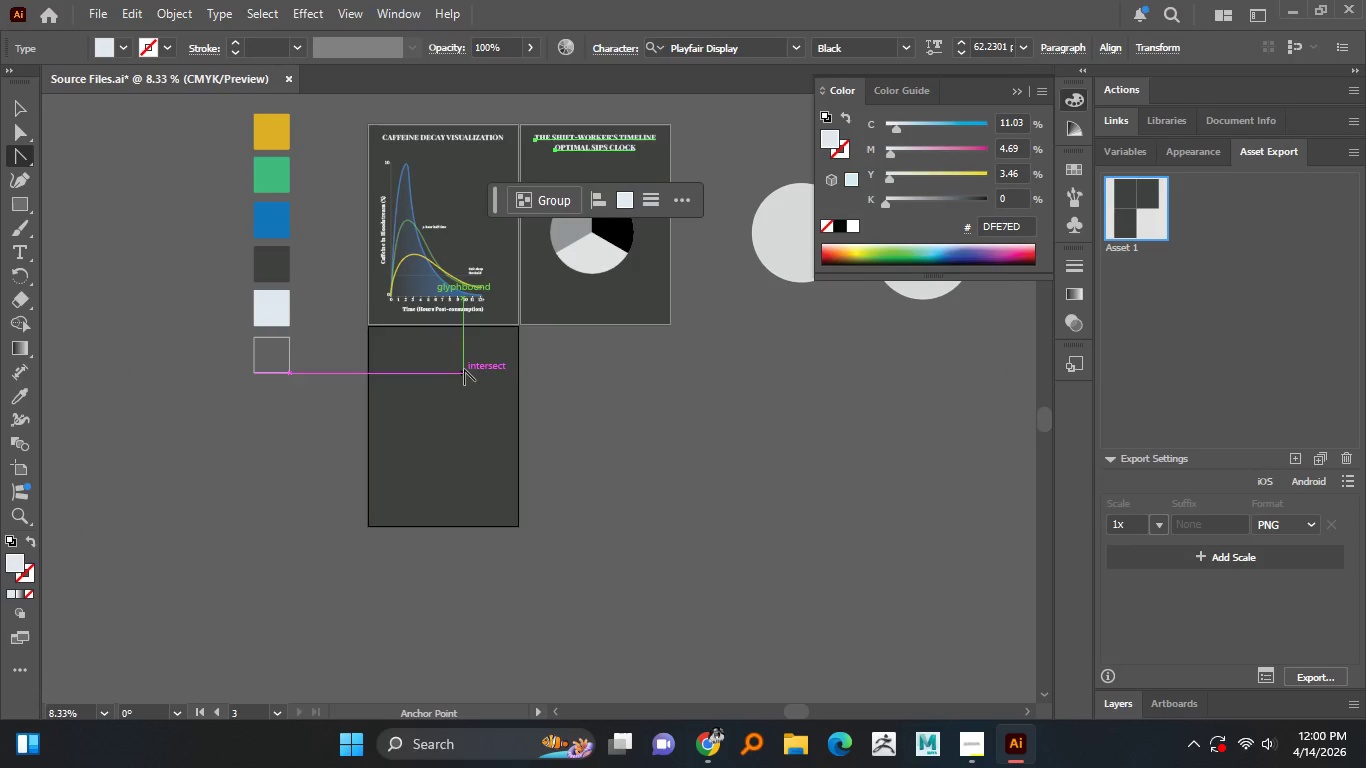 
key(Control+Shift+V)
 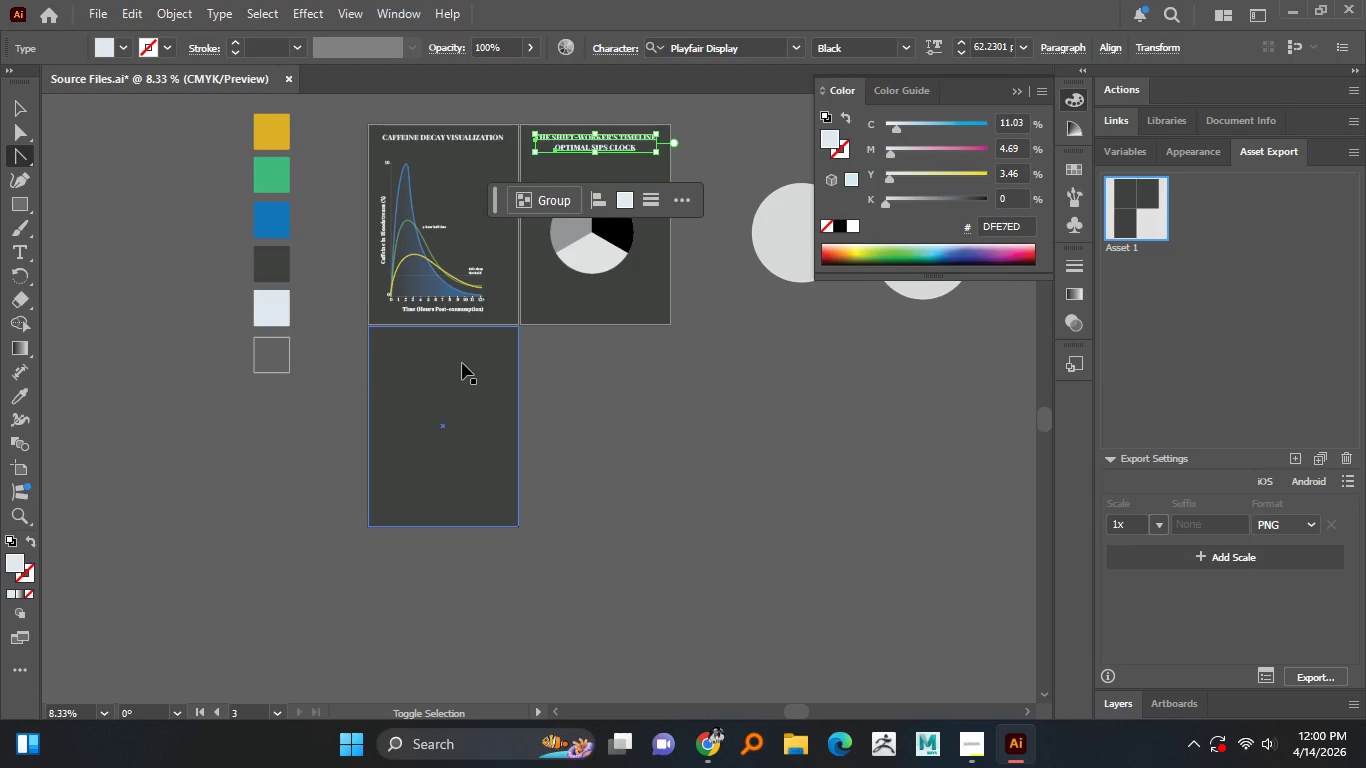 
key(Control+Shift+ShiftLeft)
 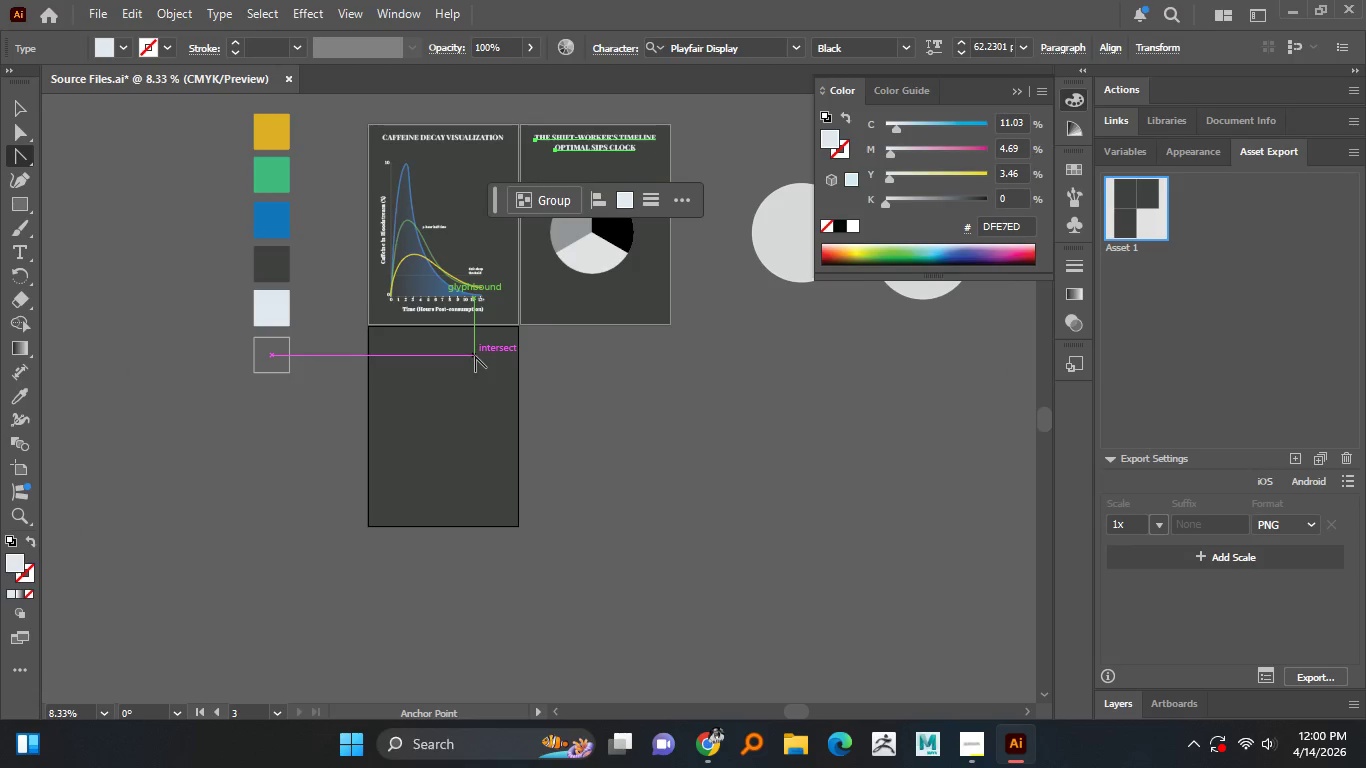 
hold_key(key=AltLeft, duration=1.08)
scroll: coordinate [481, 343], scroll_direction: up, amount: 1.0
 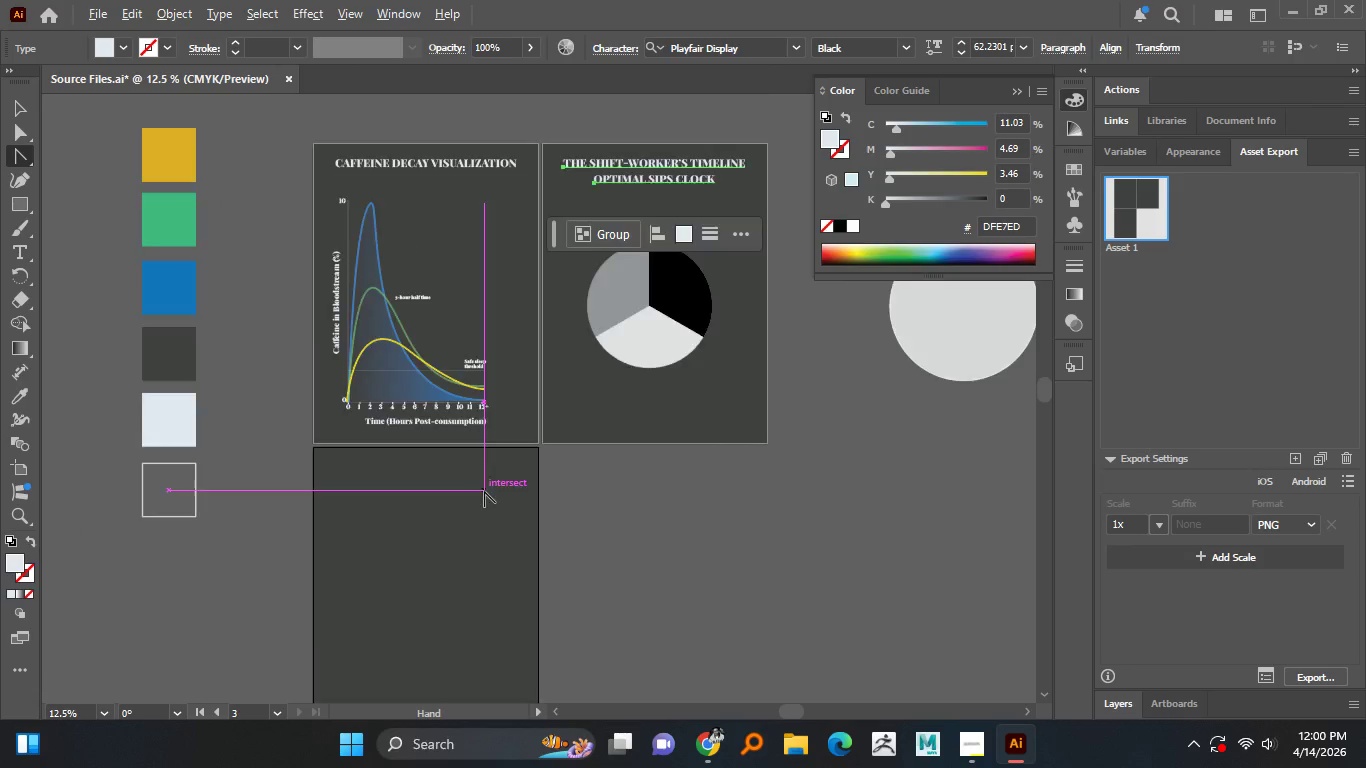 
hold_key(key=ControlLeft, duration=0.77)
 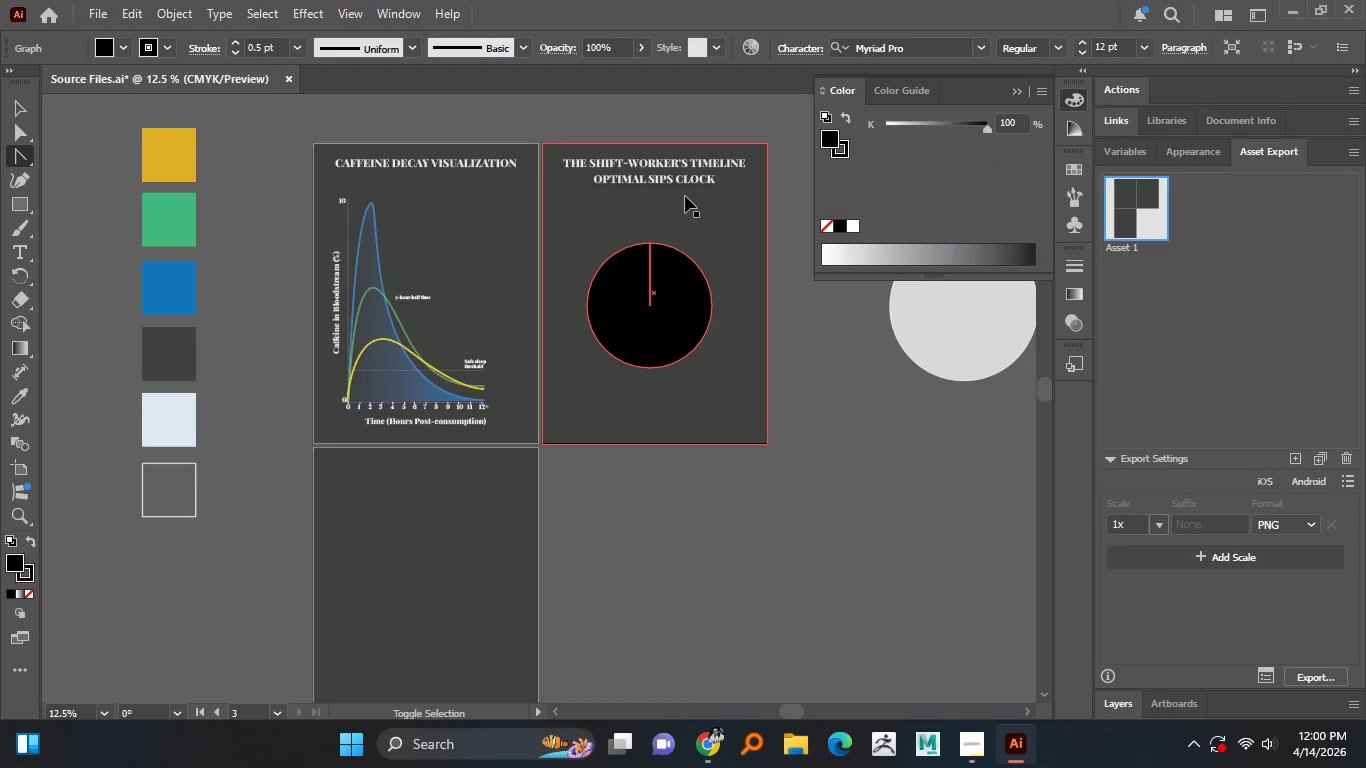 
hold_key(key=Z, duration=1.42)
 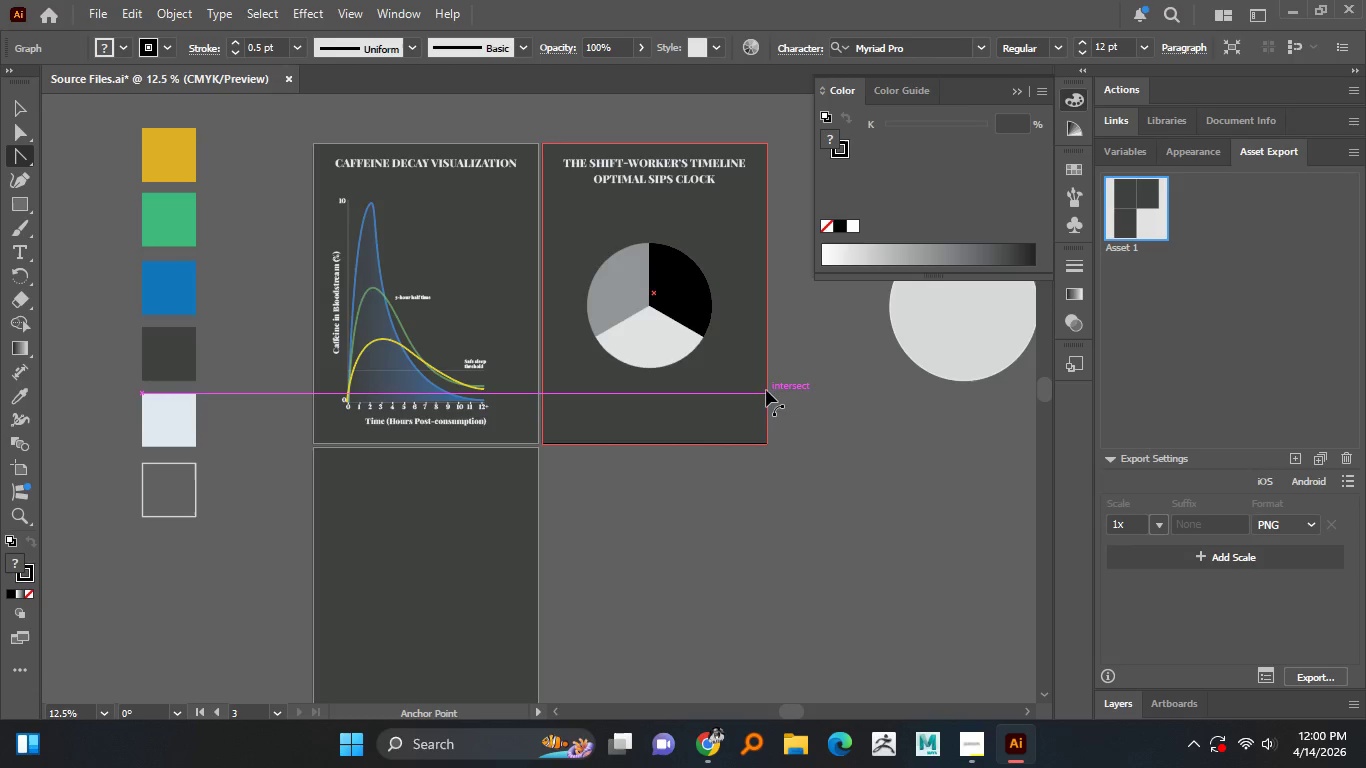 
hold_key(key=ControlLeft, duration=0.56)
 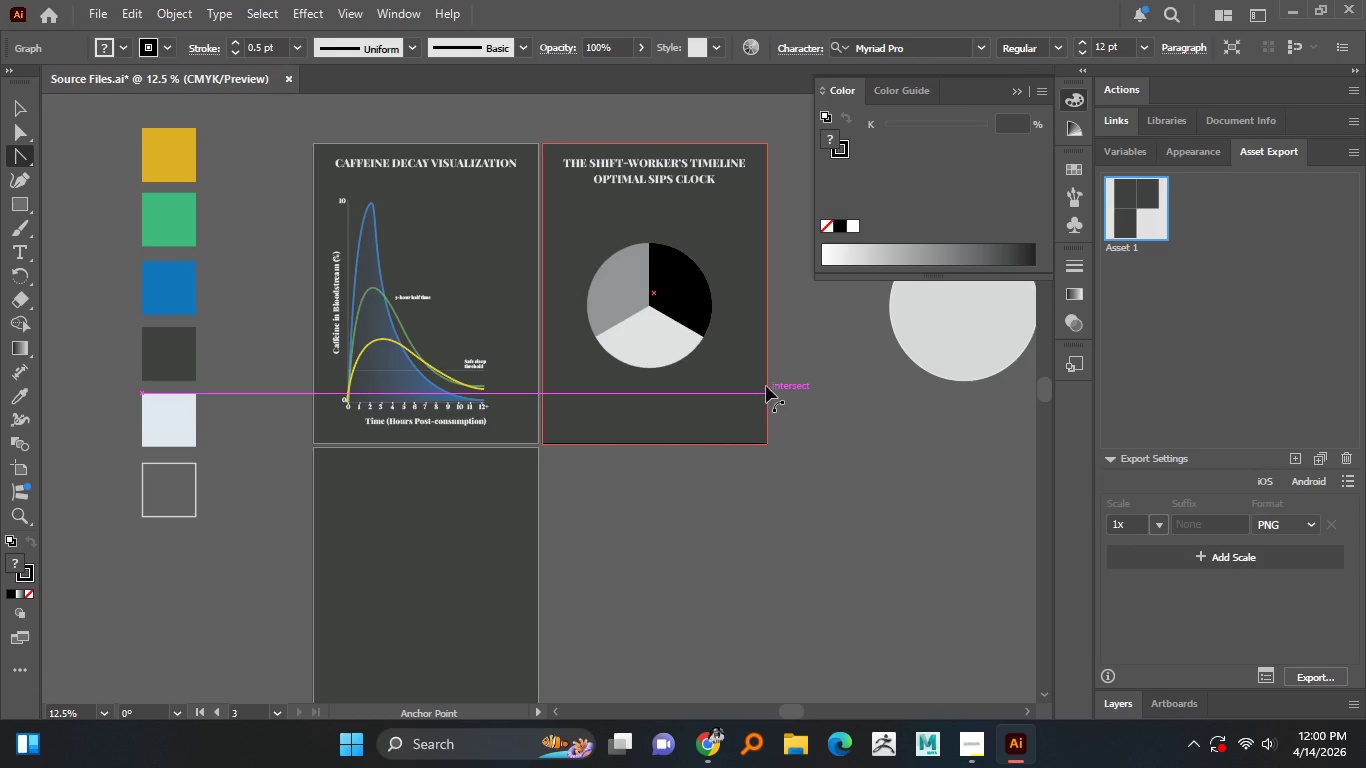 
hold_key(key=ShiftLeft, duration=0.48)
 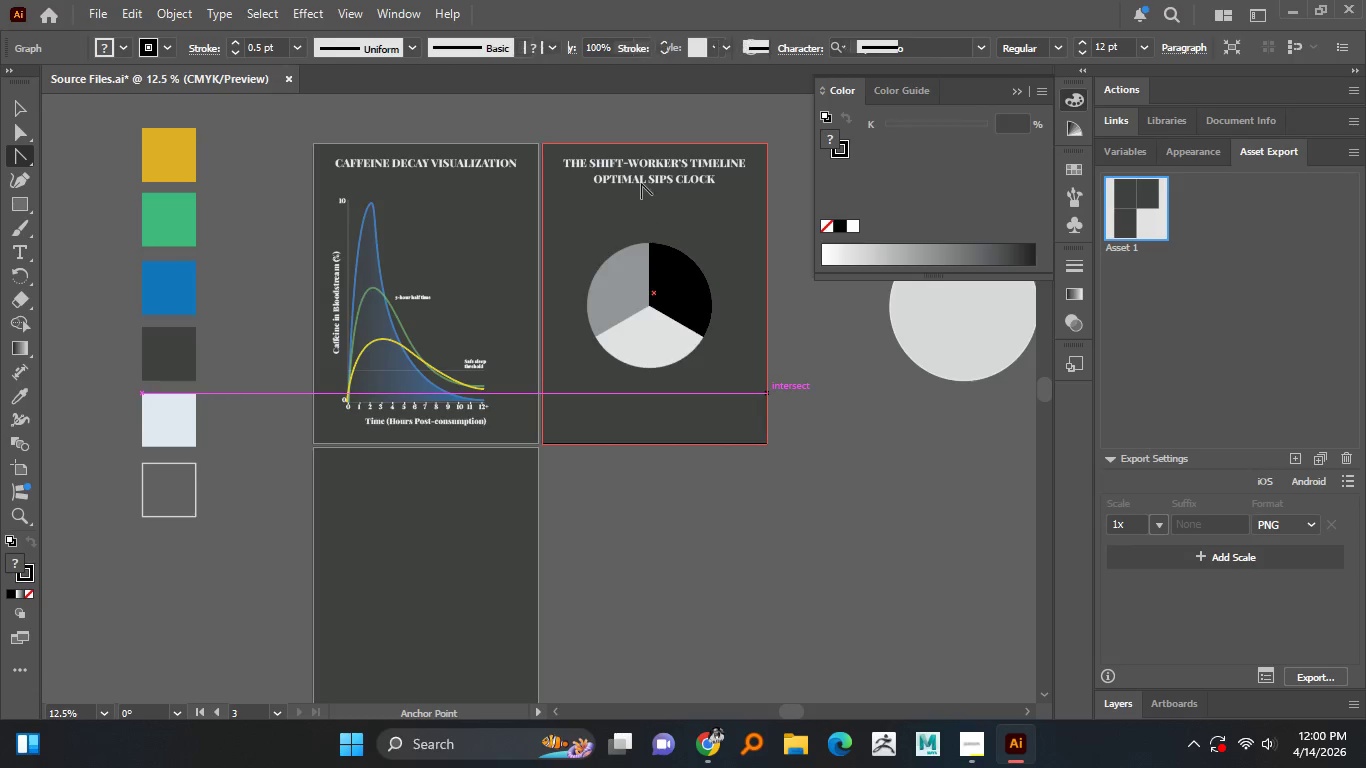 
double_click([641, 179])
 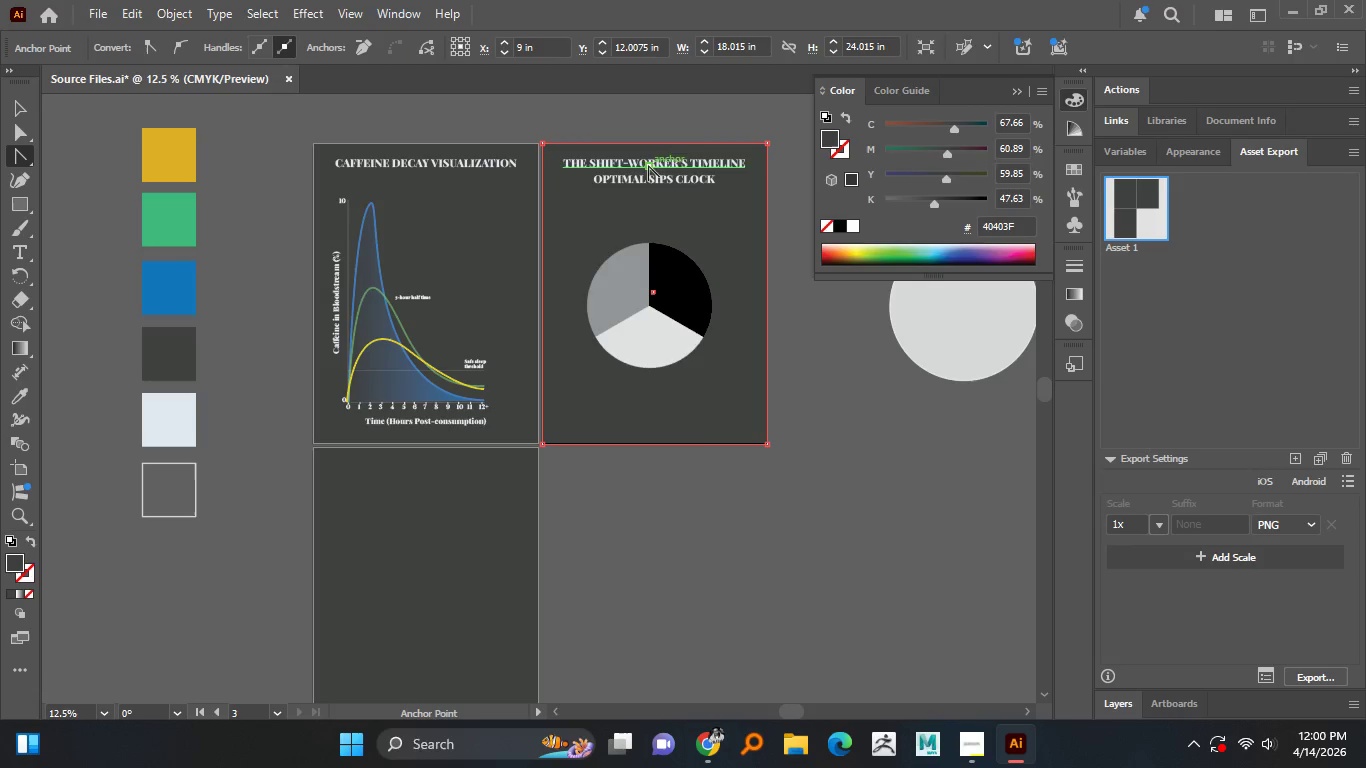 
left_click([648, 163])
 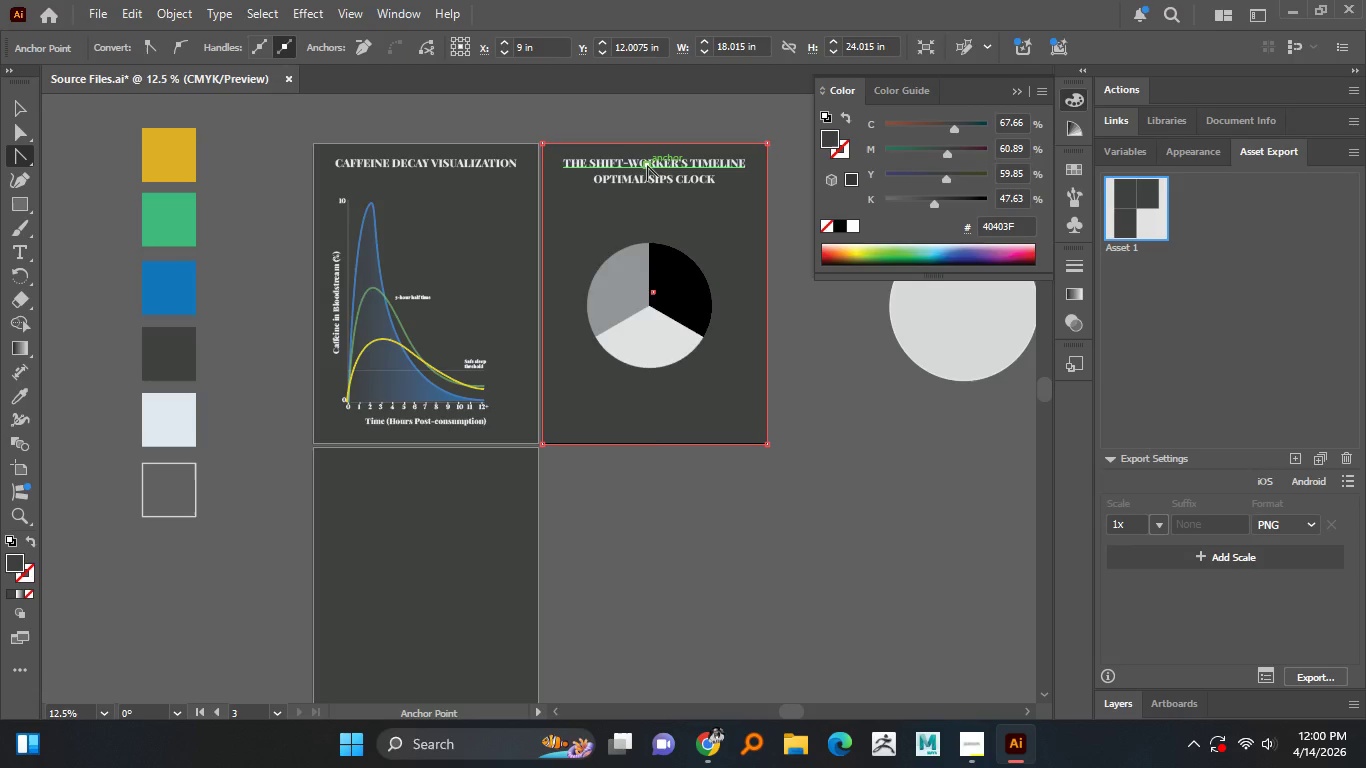 
key(Control+C)
 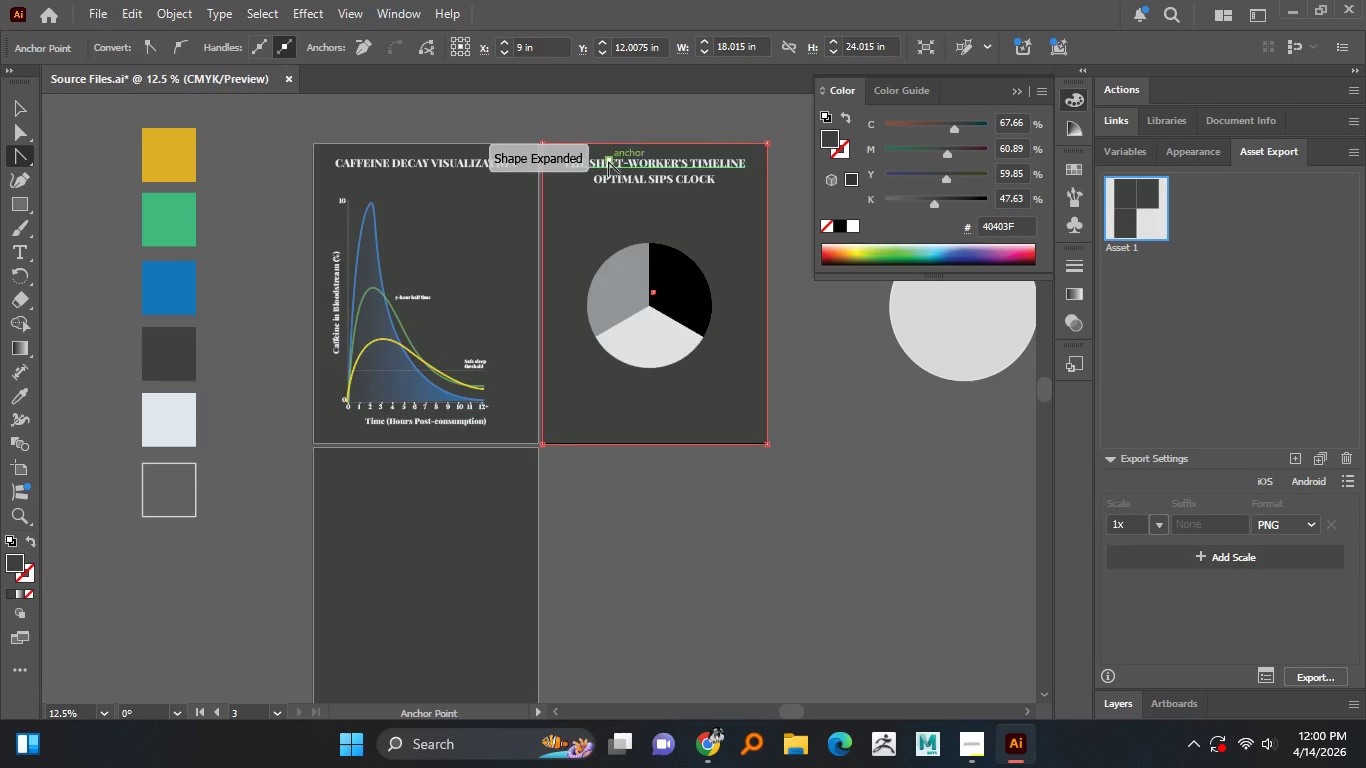 
right_click([608, 161])
 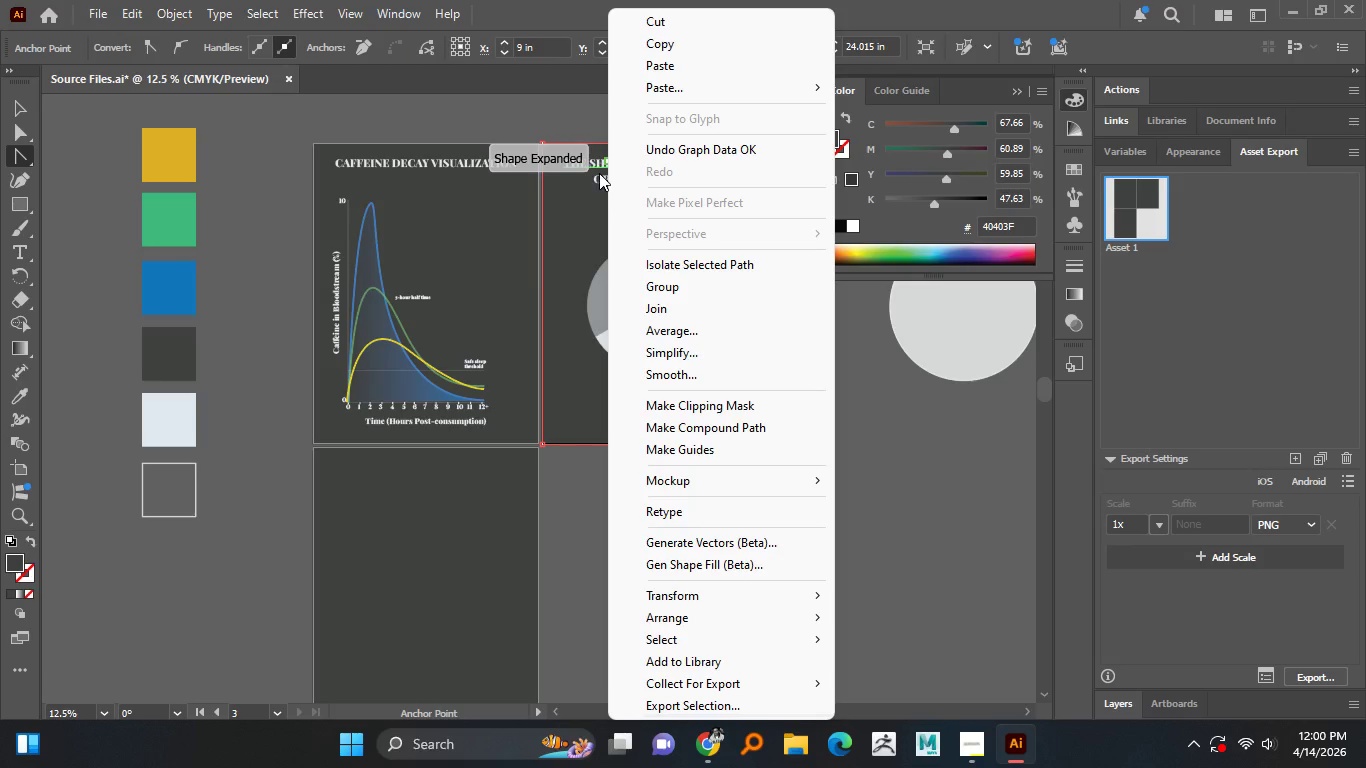 
left_click([608, 161])
 